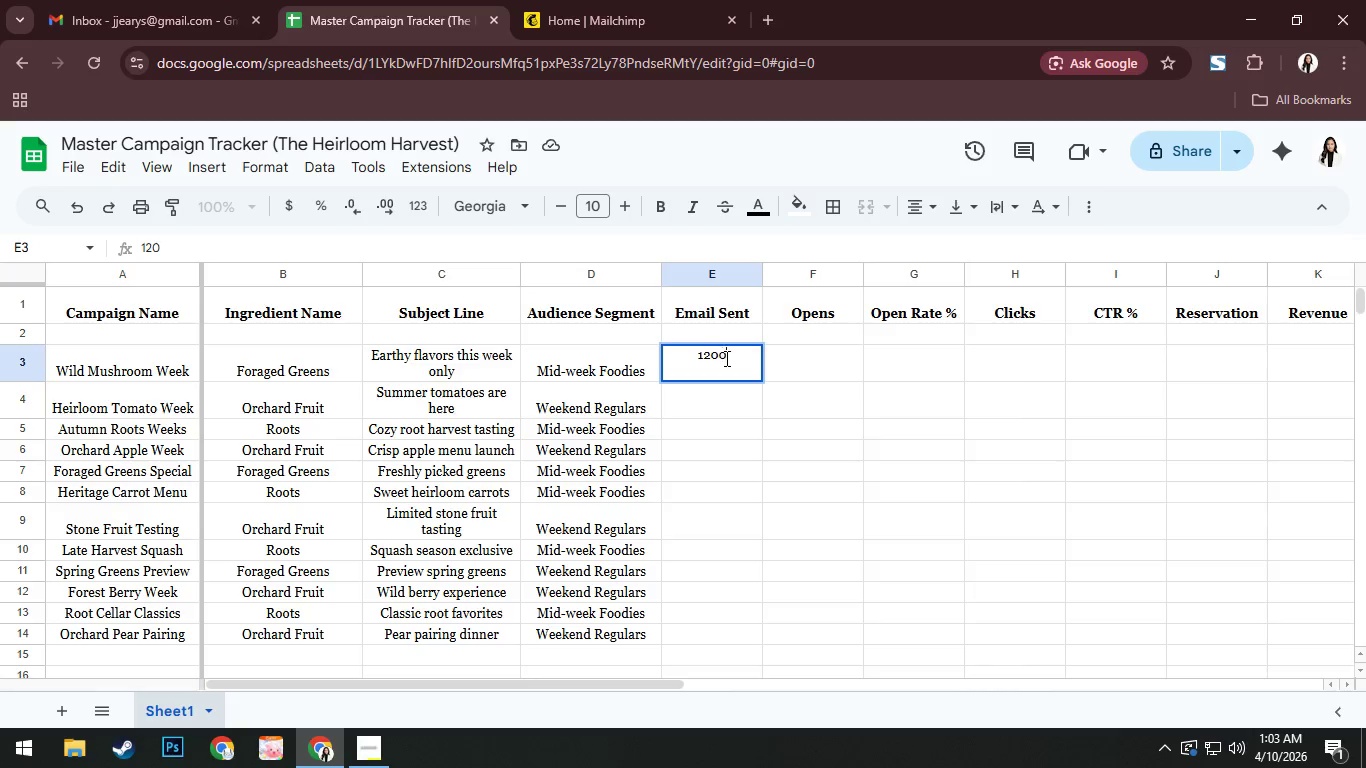 
key(NumpadEnter)
 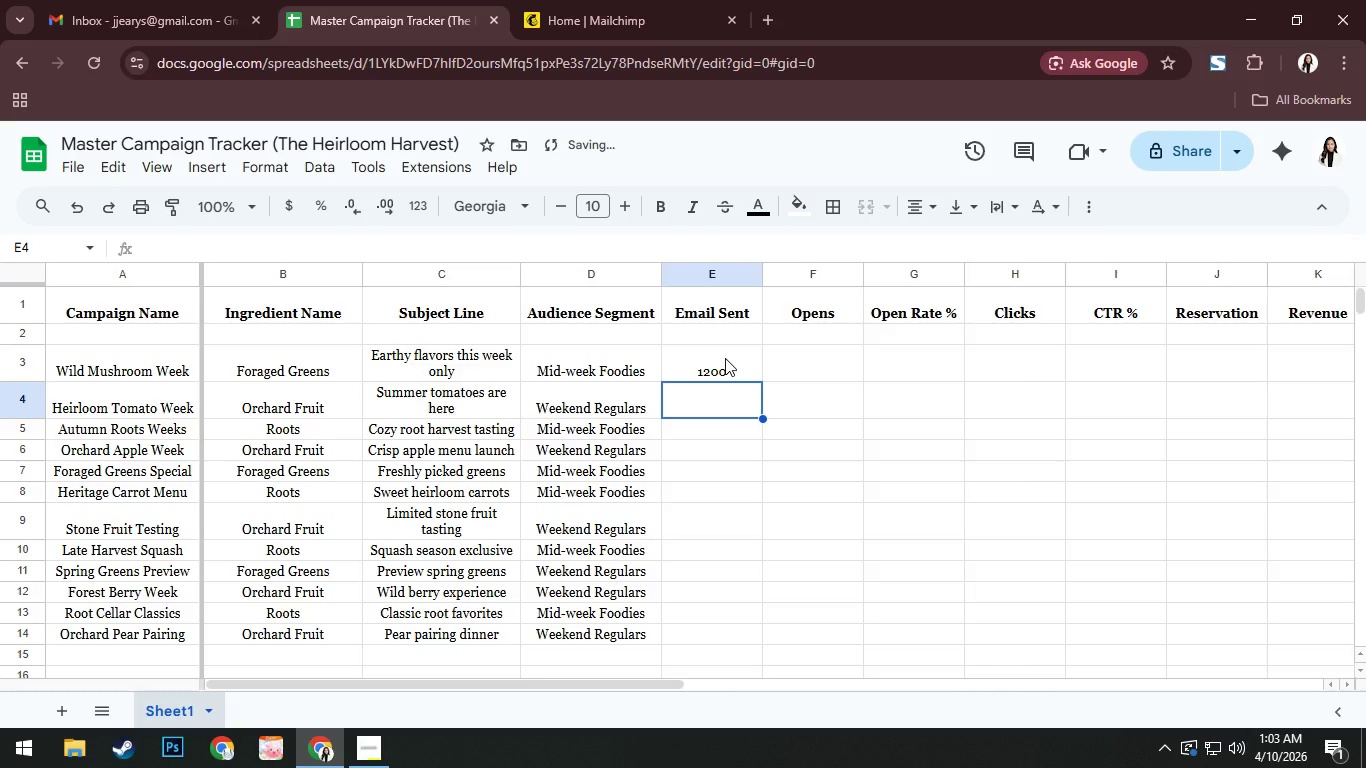 
key(Numpad1)
 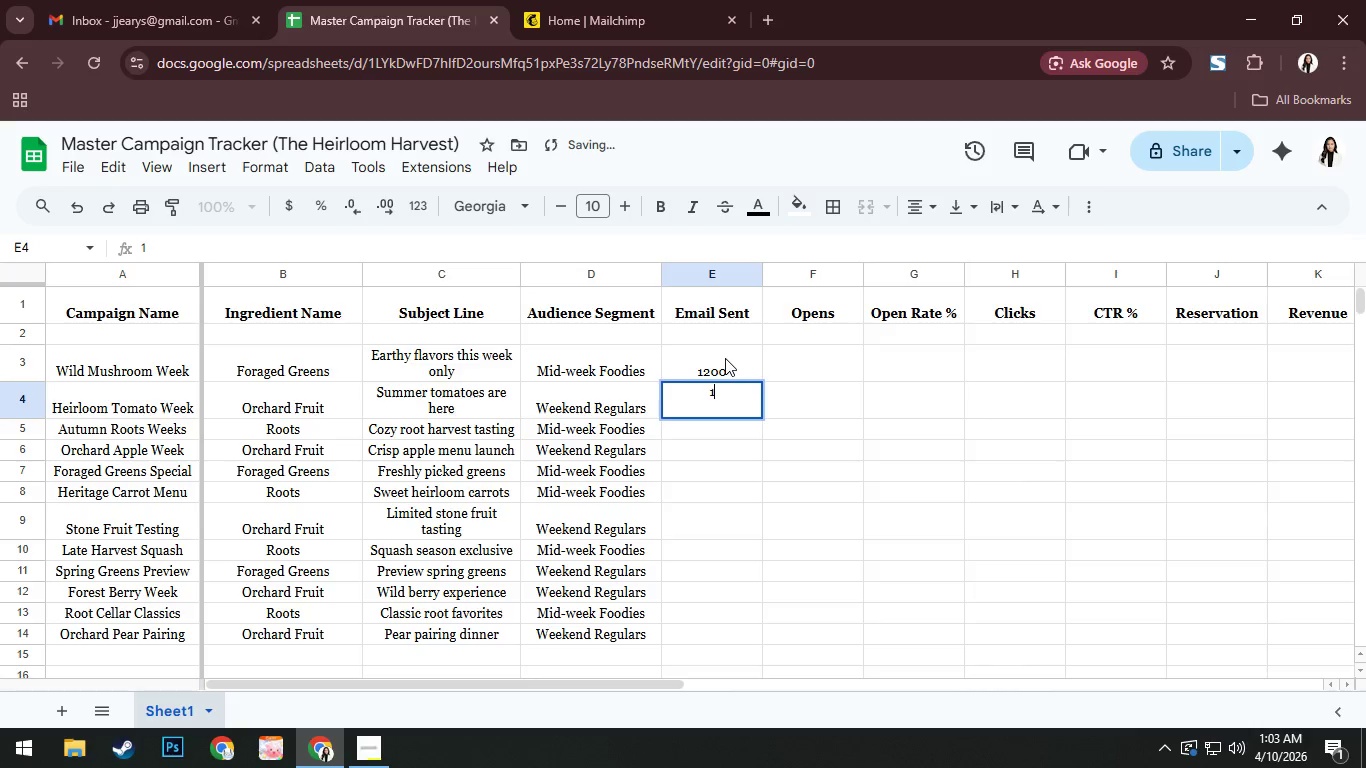 
key(Numpad0)
 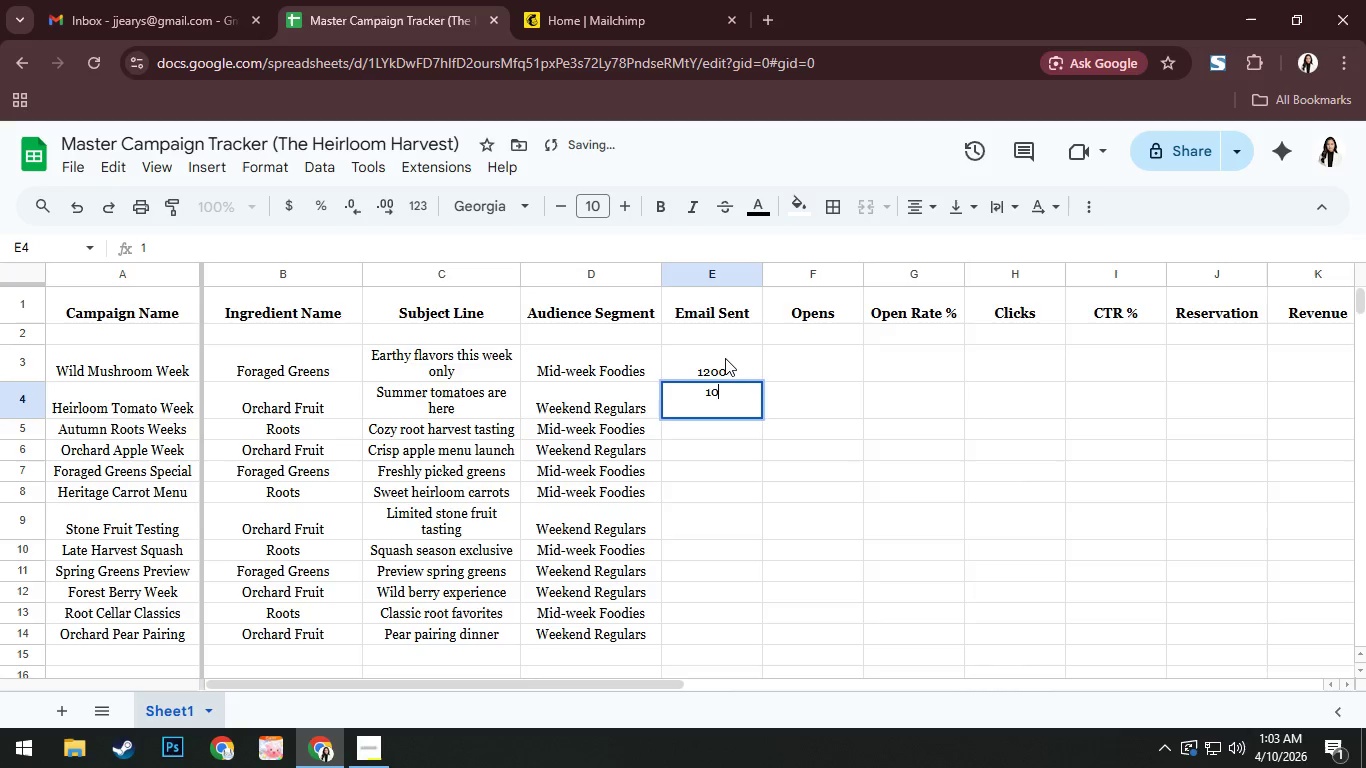 
key(Numpad0)
 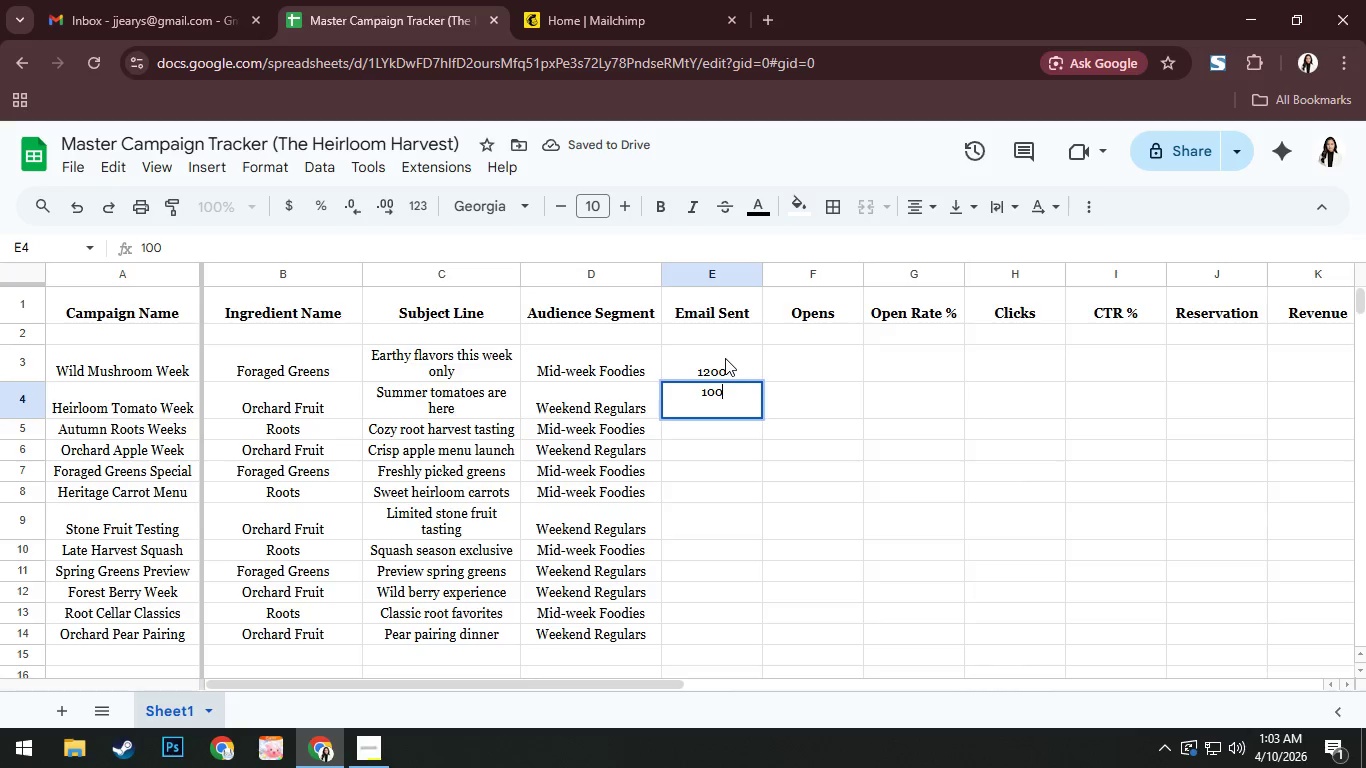 
key(Numpad0)
 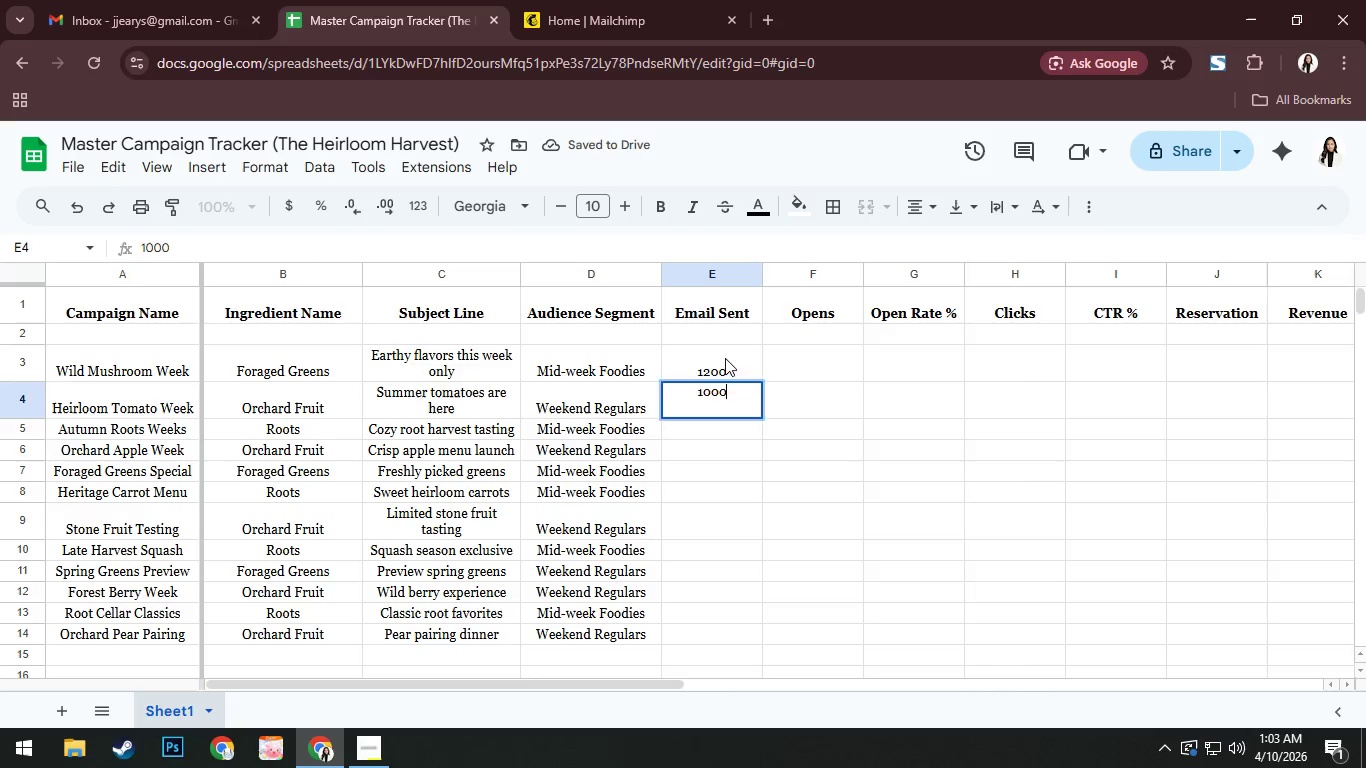 
key(NumpadEnter)
 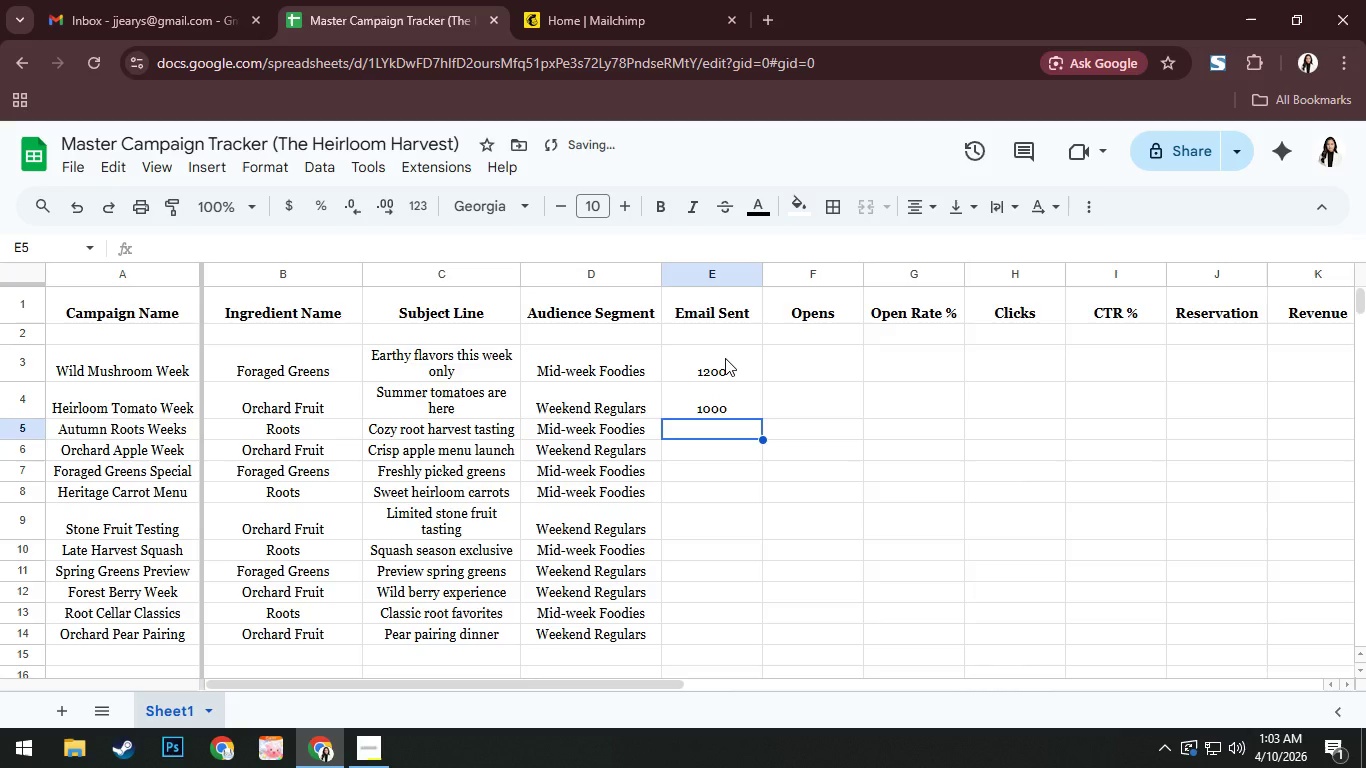 
key(Numpad9)
 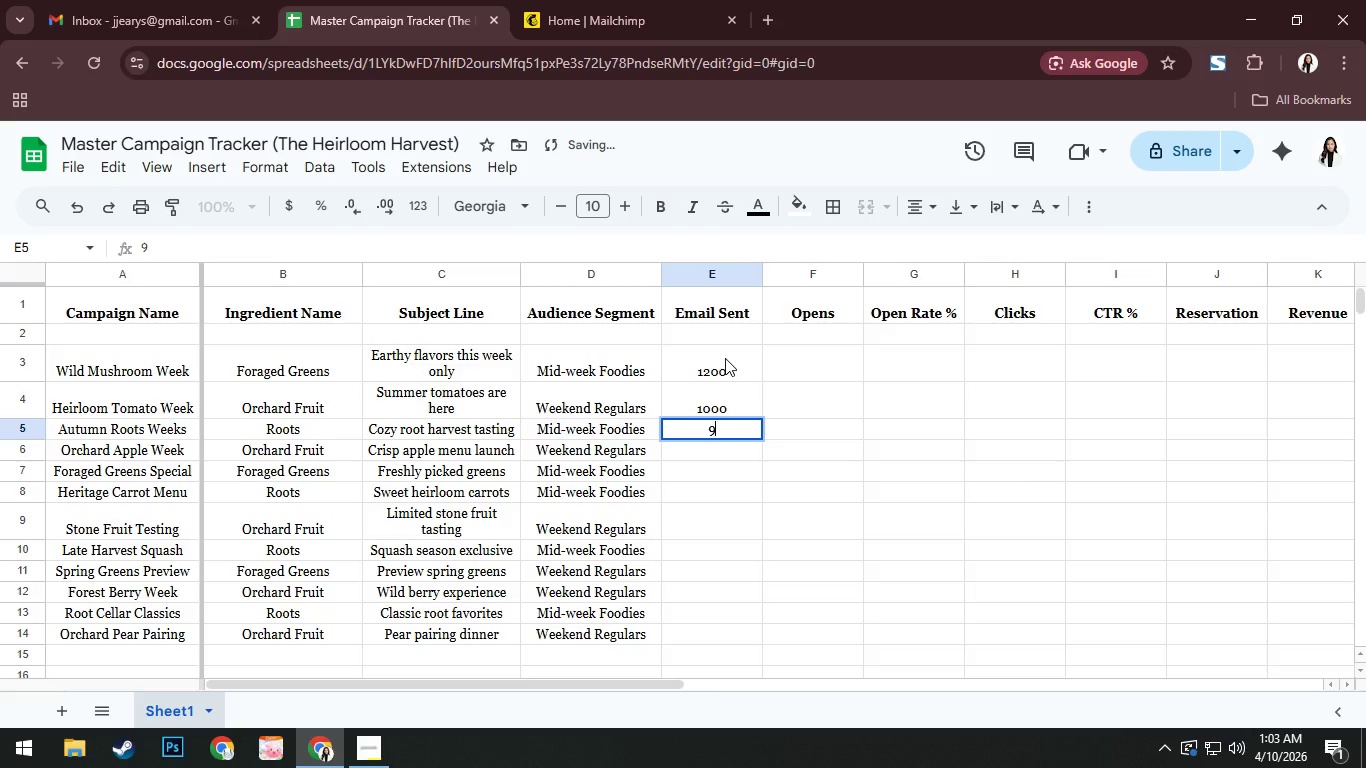 
key(Numpad5)
 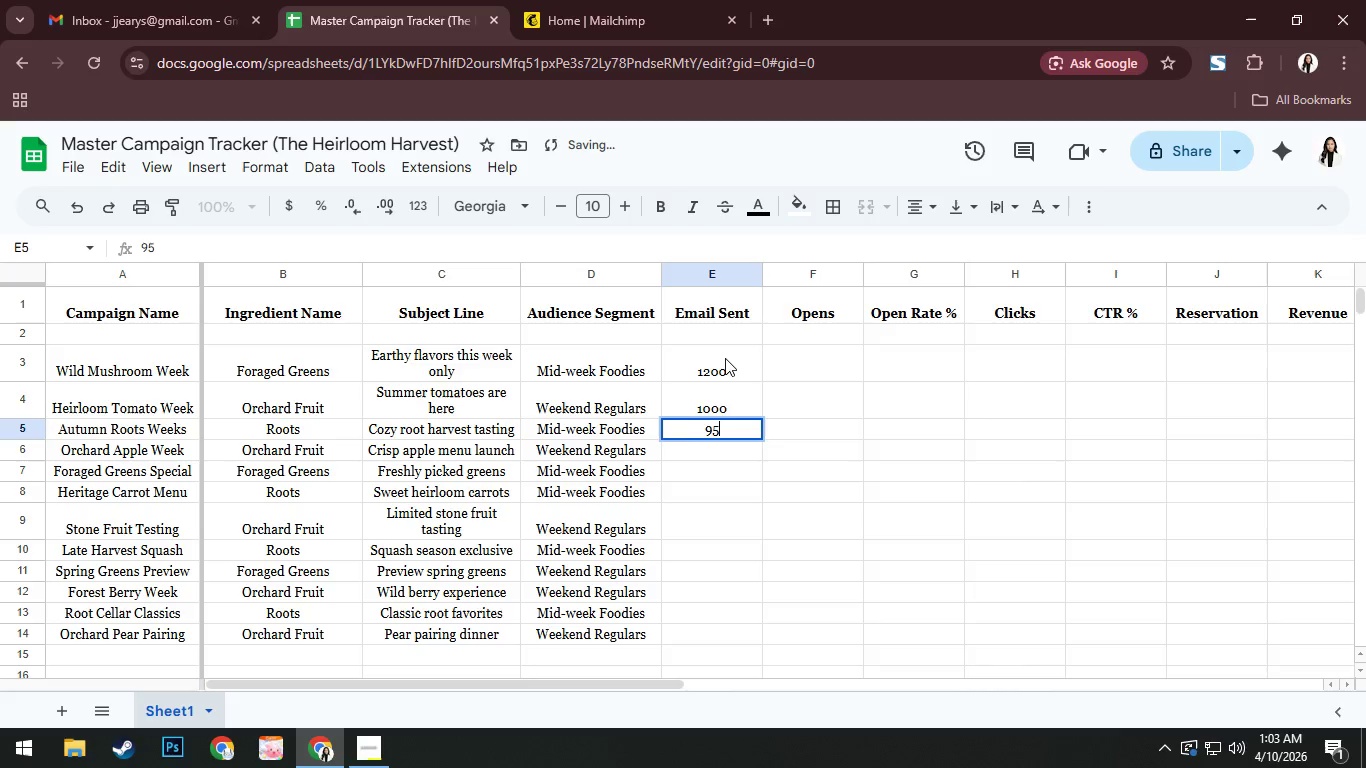 
key(Numpad0)
 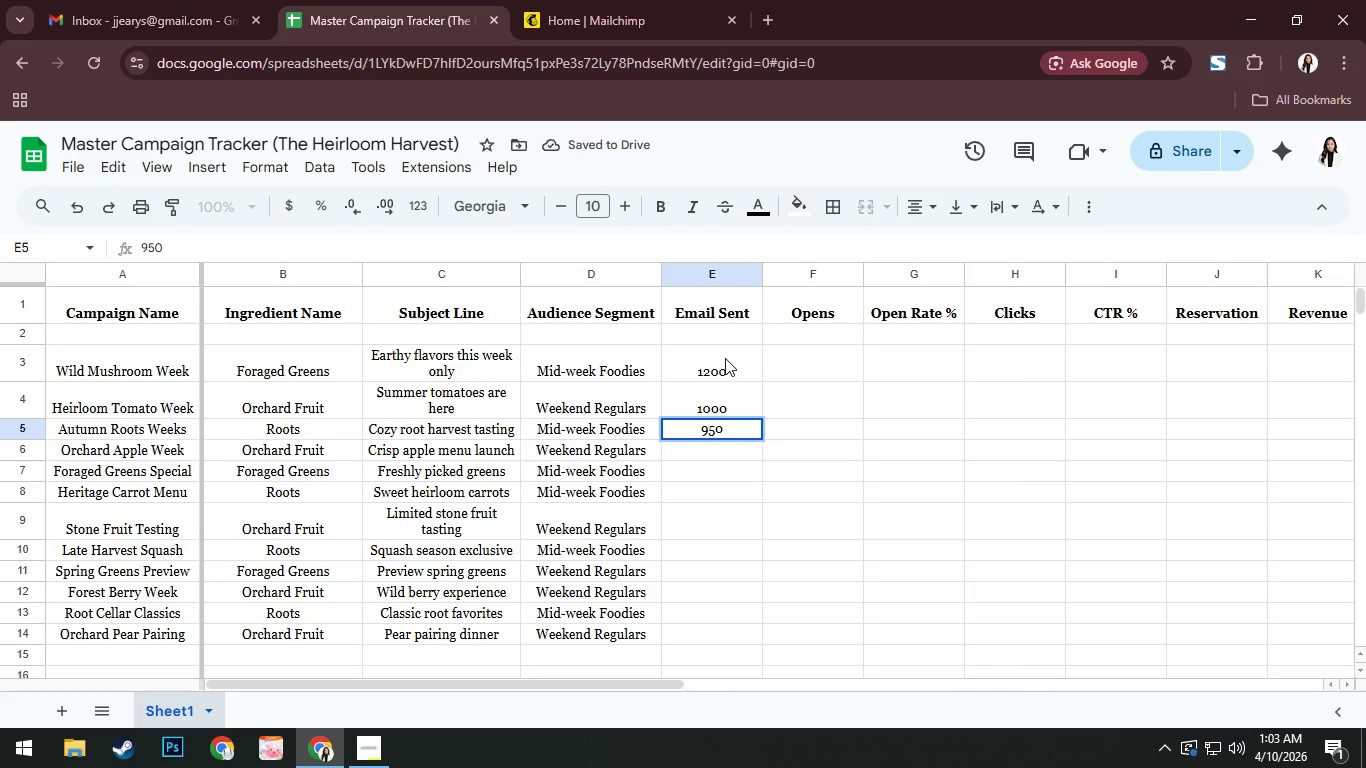 
key(NumpadEnter)
 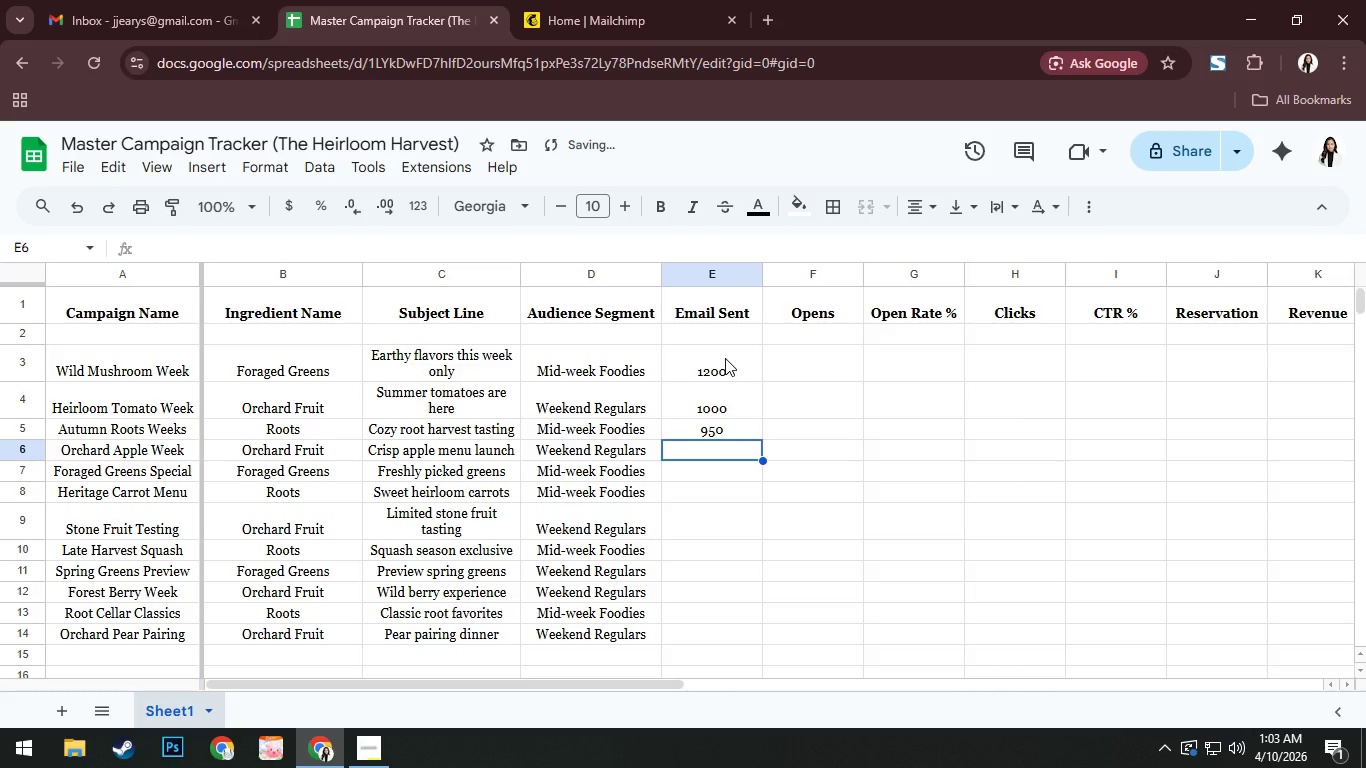 
key(Numpad1)
 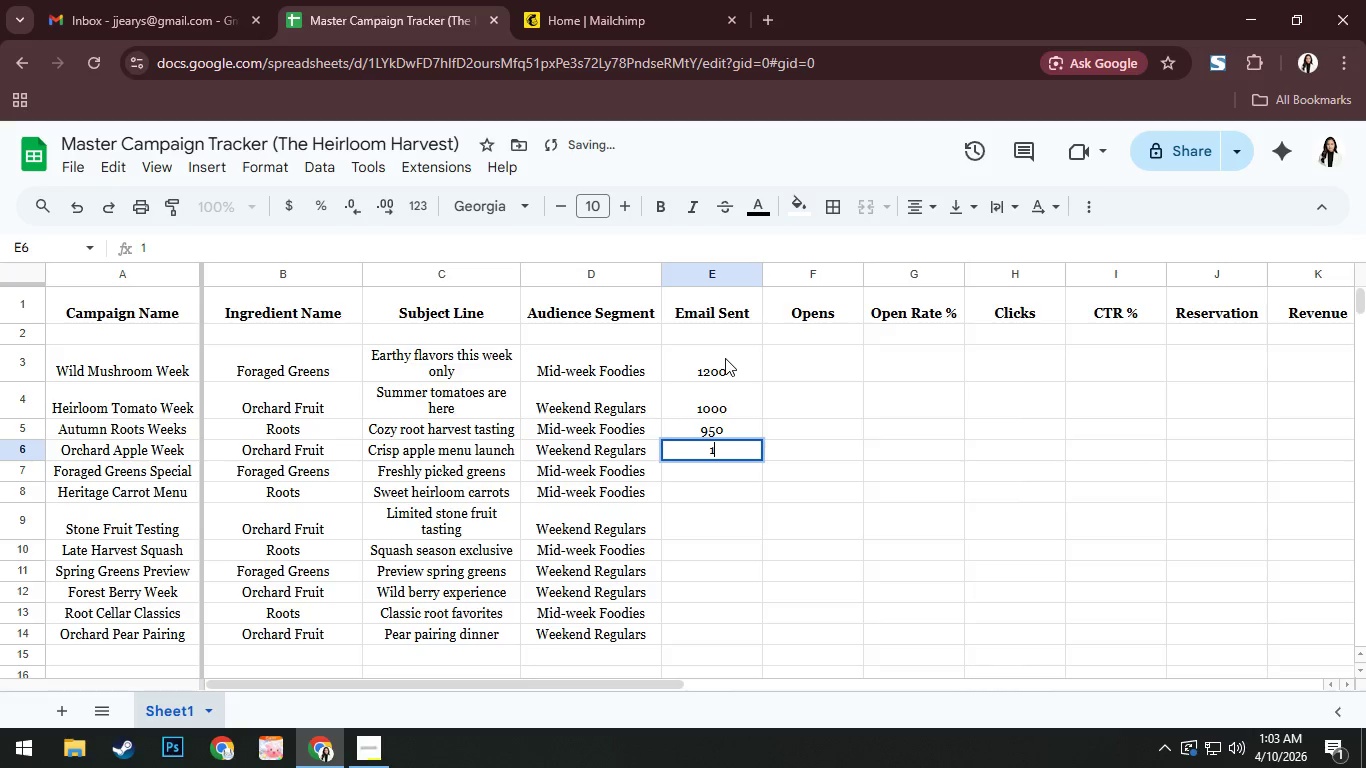 
key(Numpad3)
 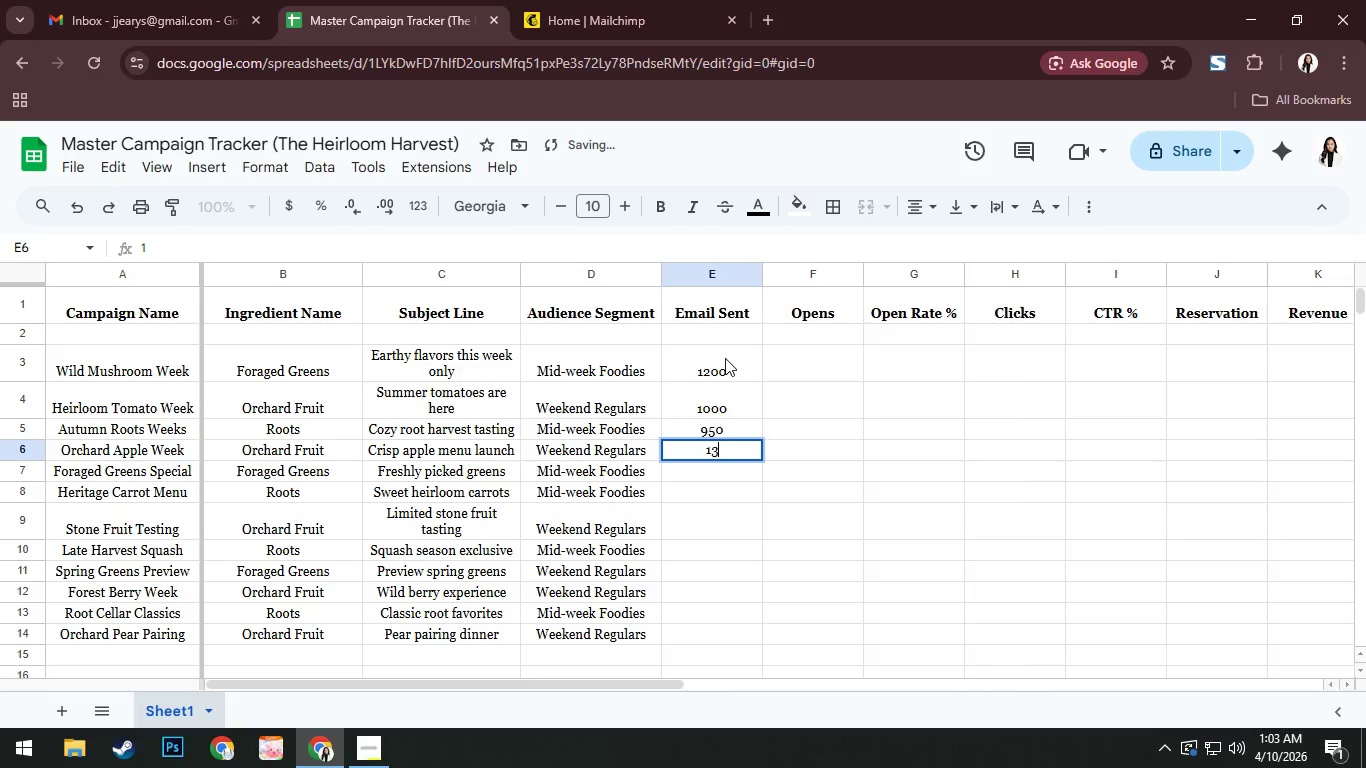 
key(Numpad0)
 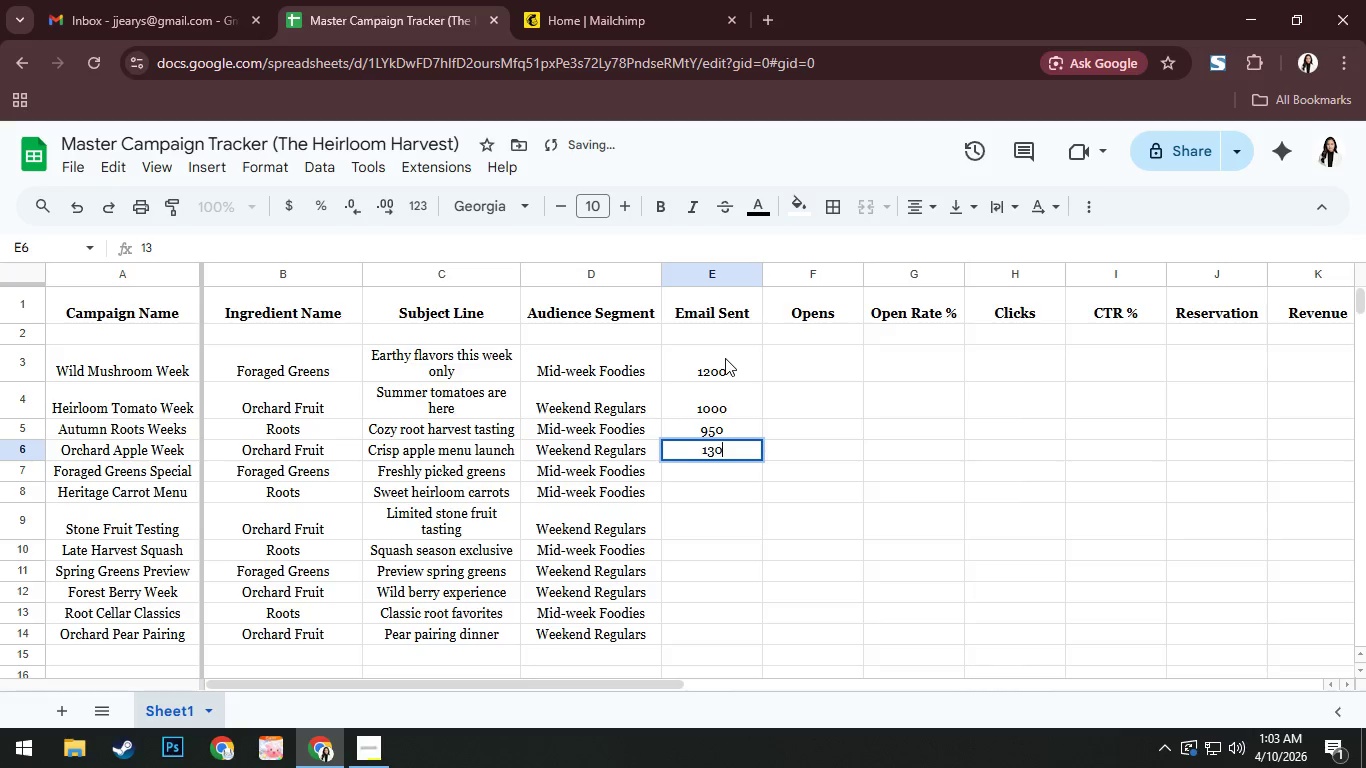 
key(Numpad0)
 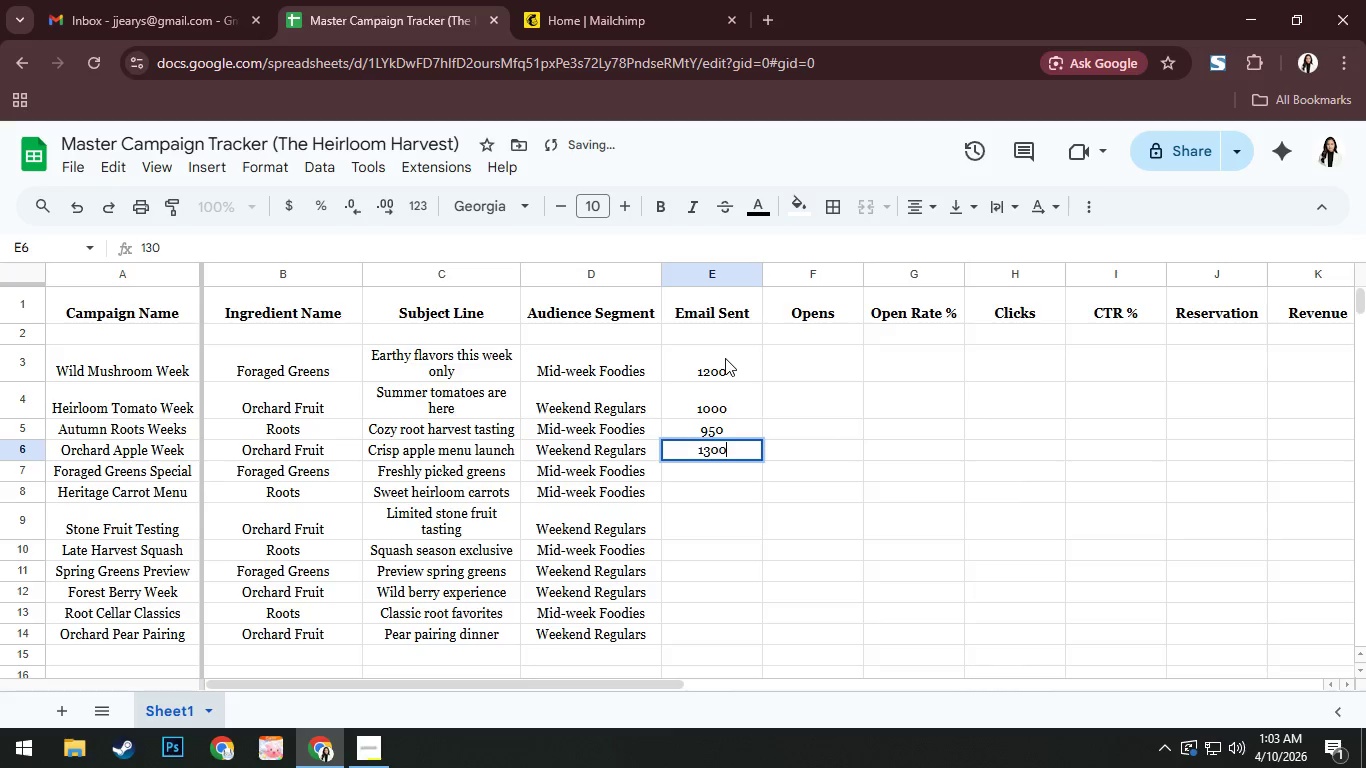 
key(NumpadEnter)
 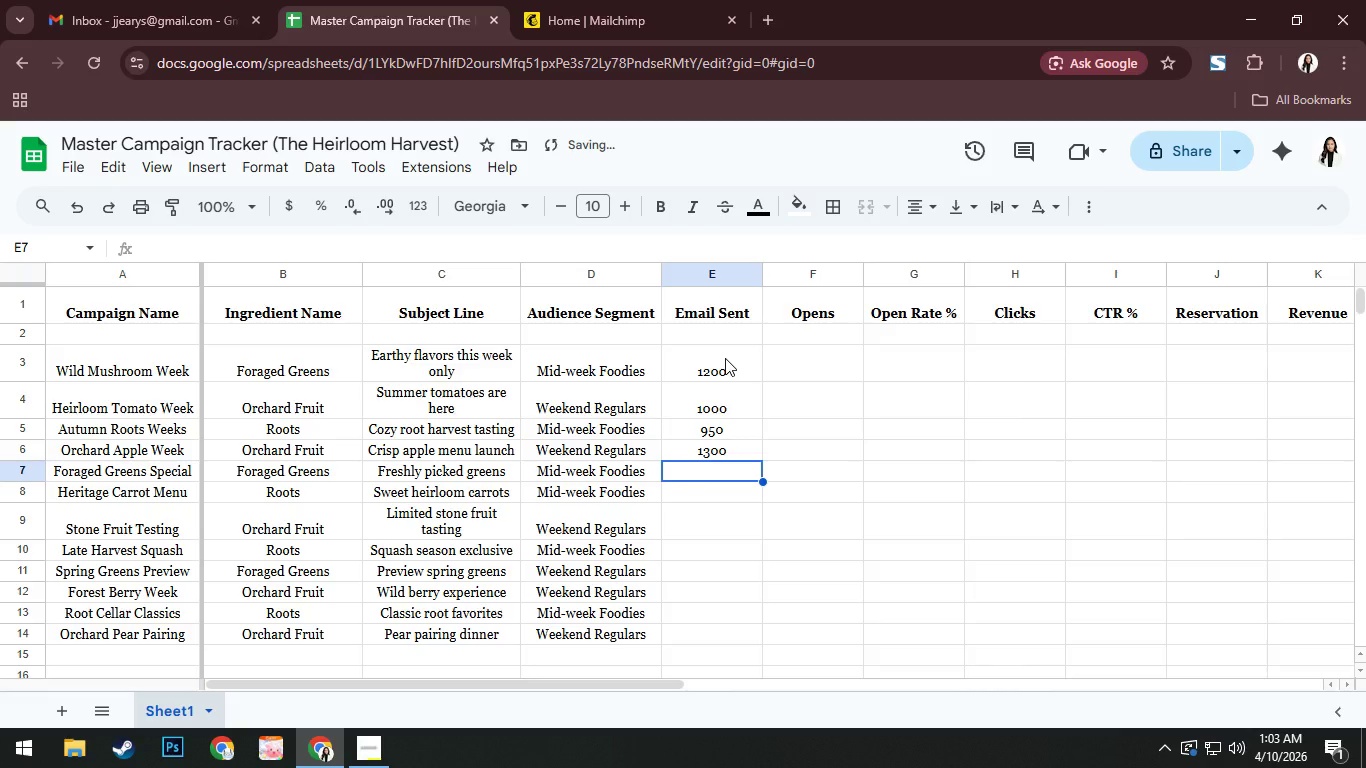 
key(Numpad1)
 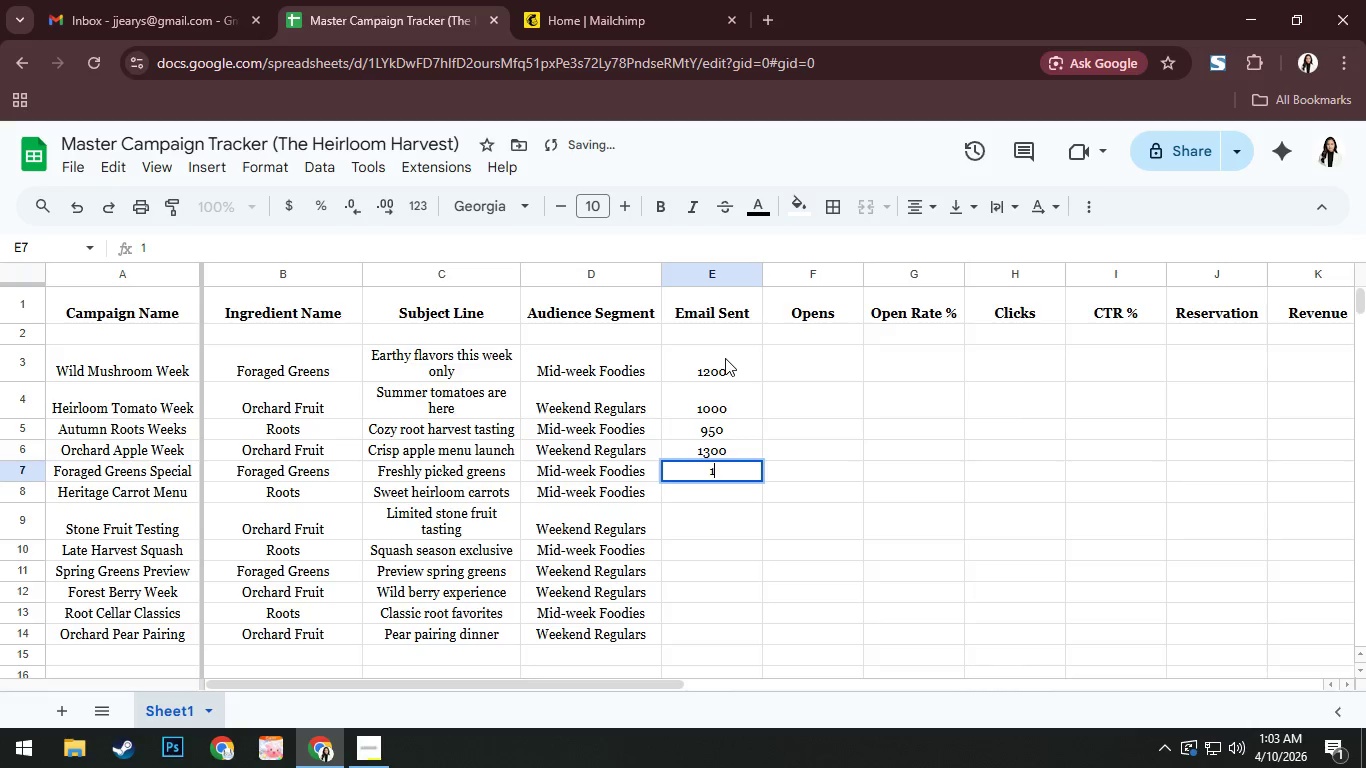 
key(Numpad1)
 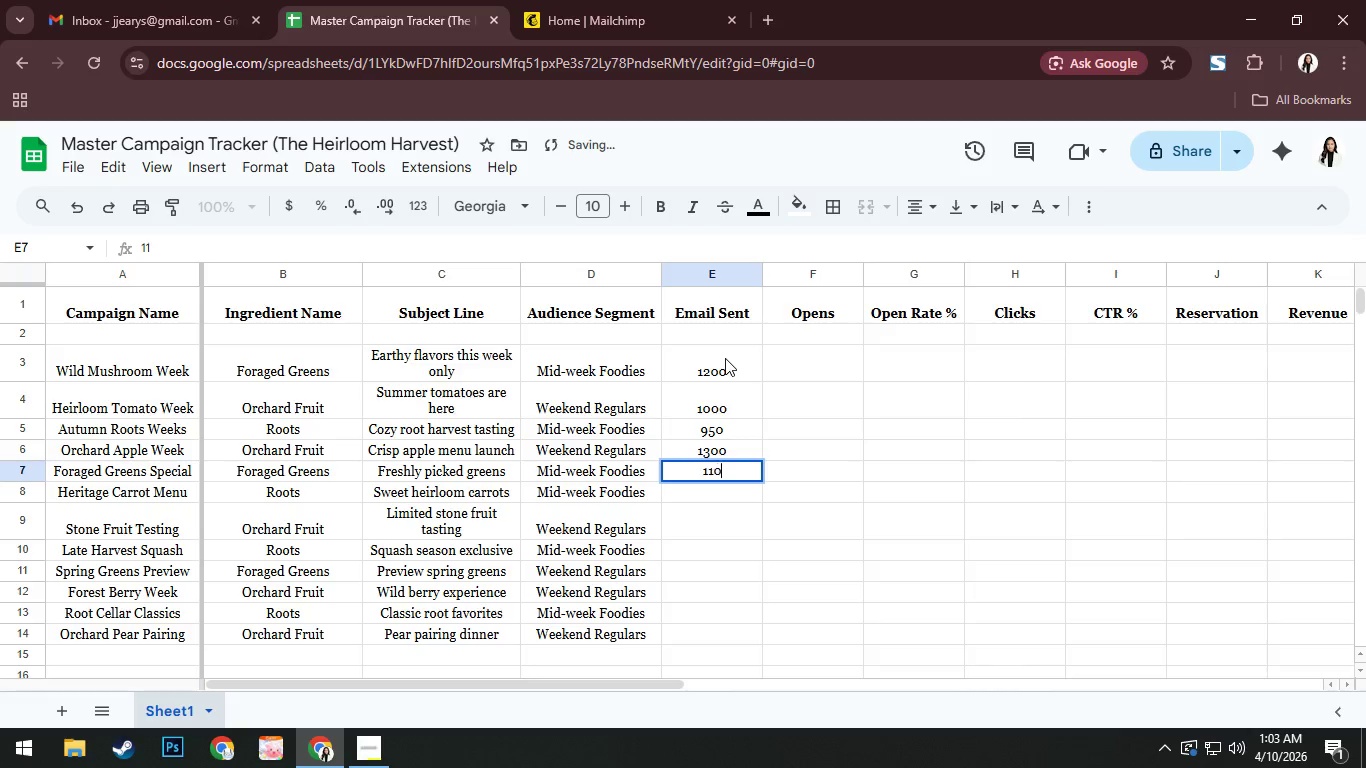 
key(Numpad0)
 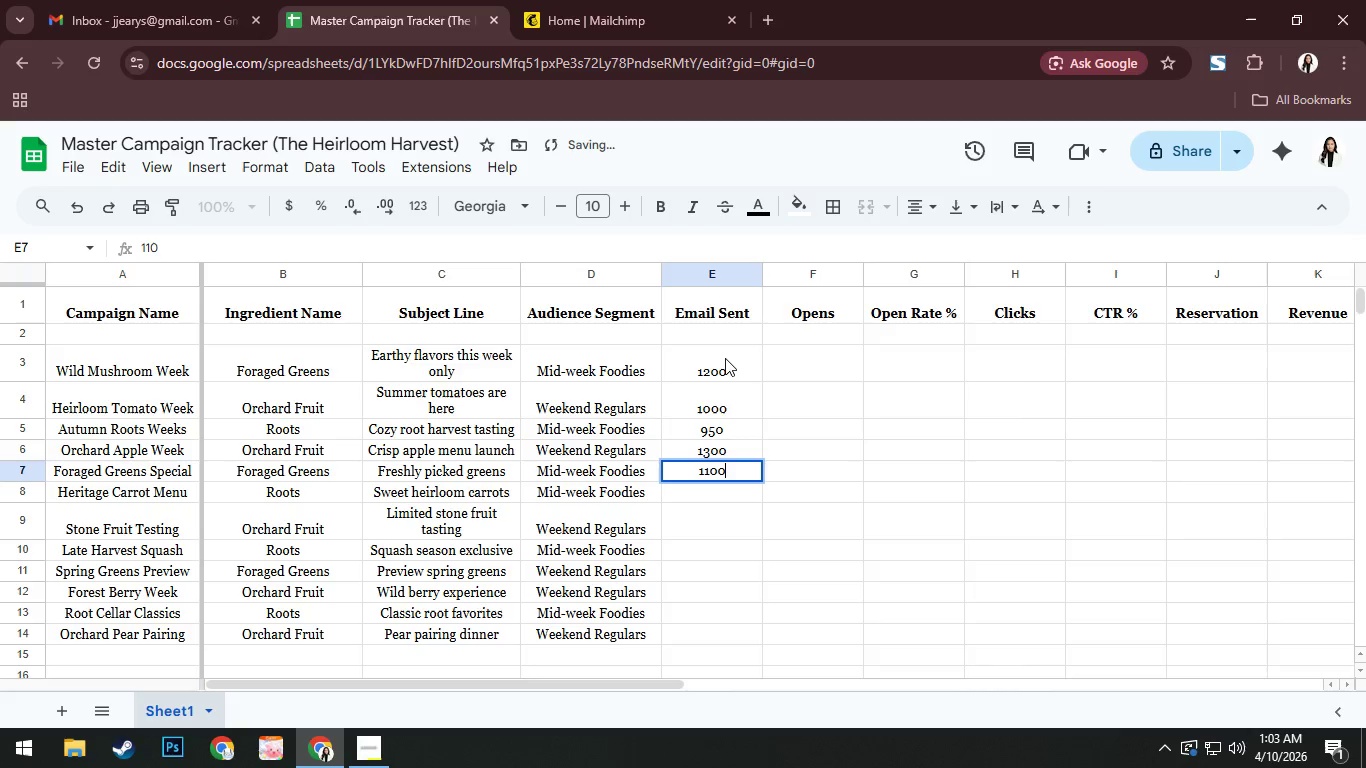 
key(Numpad0)
 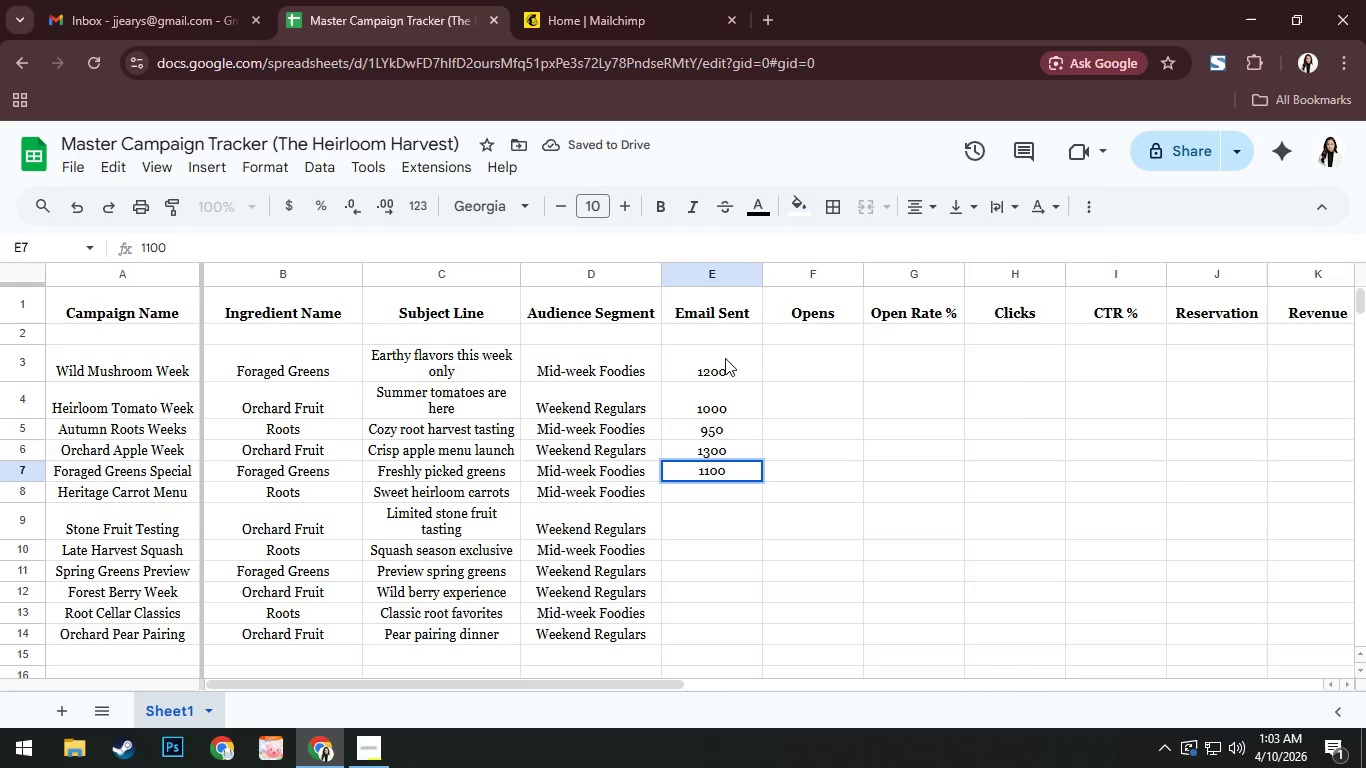 
key(NumpadEnter)
 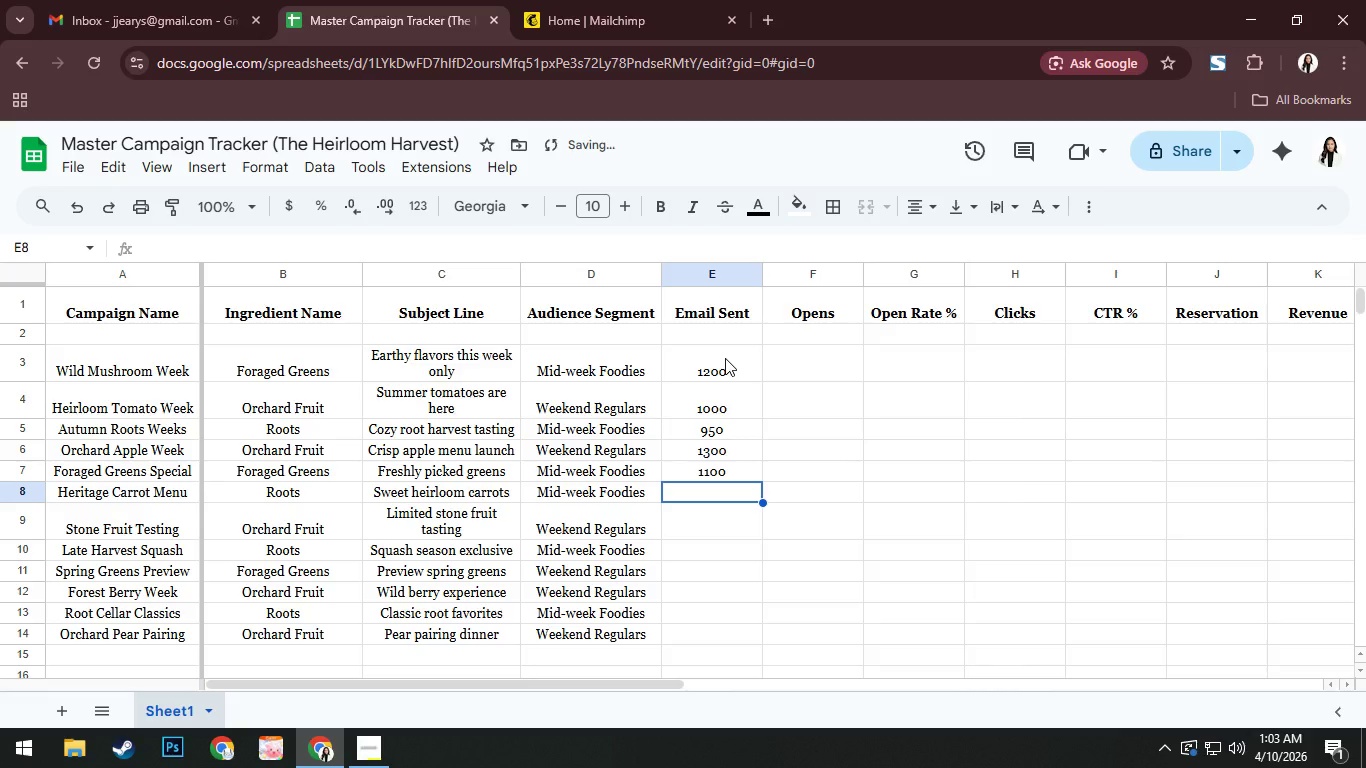 
key(Numpad9)
 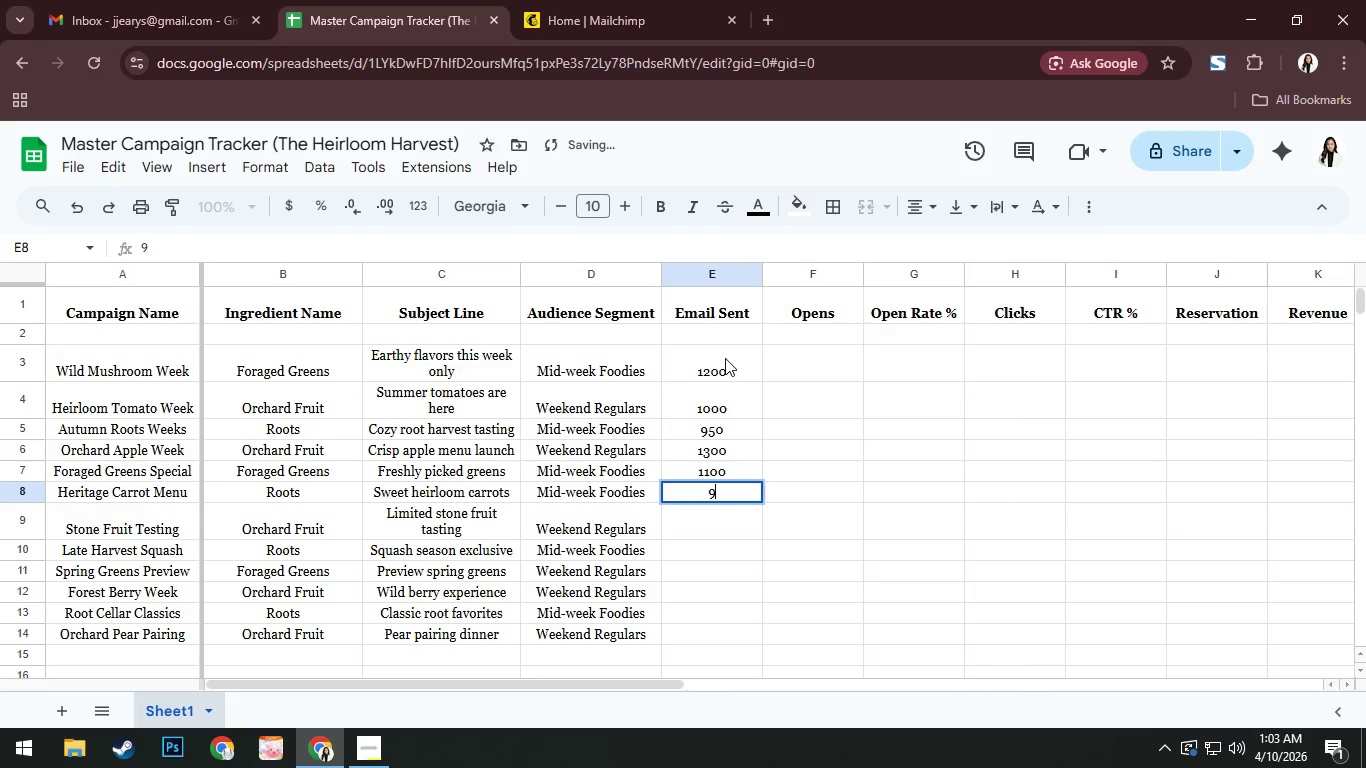 
key(Numpad0)
 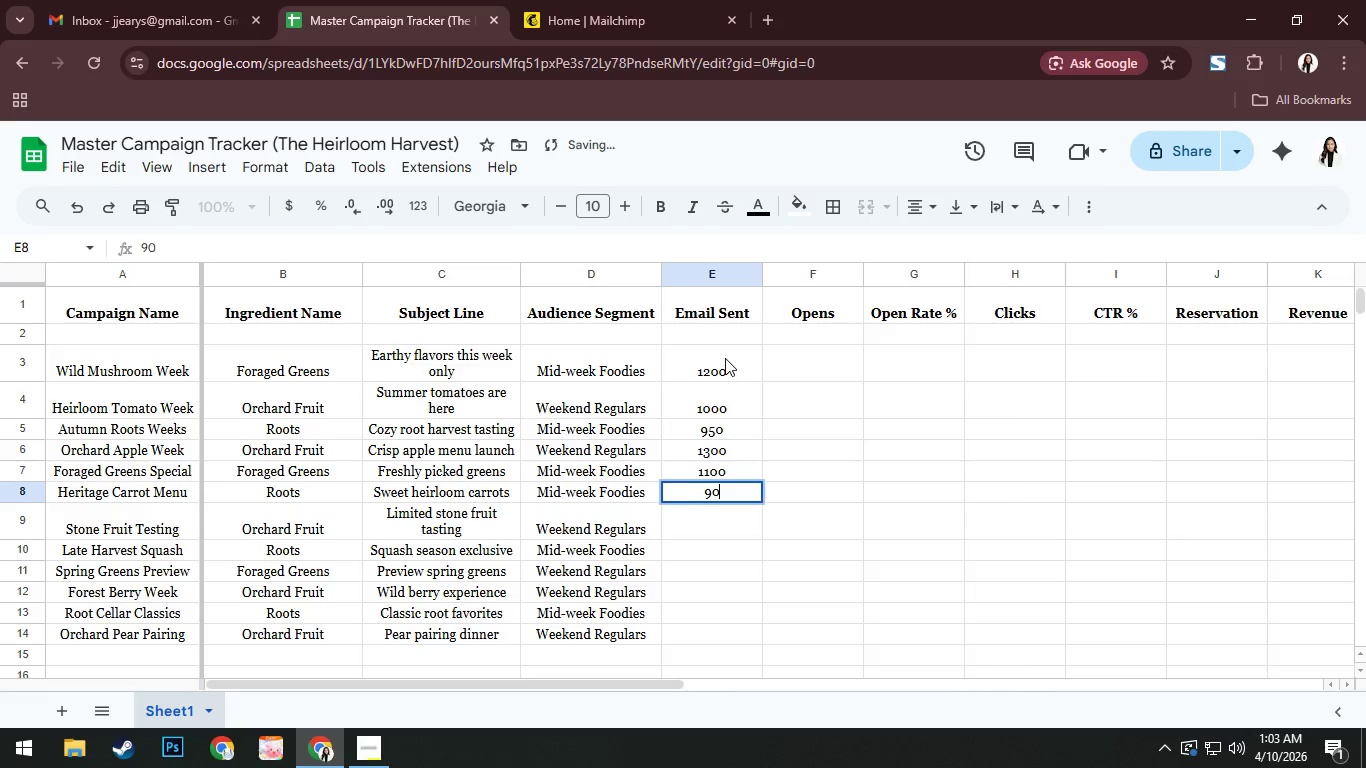 
key(Numpad0)
 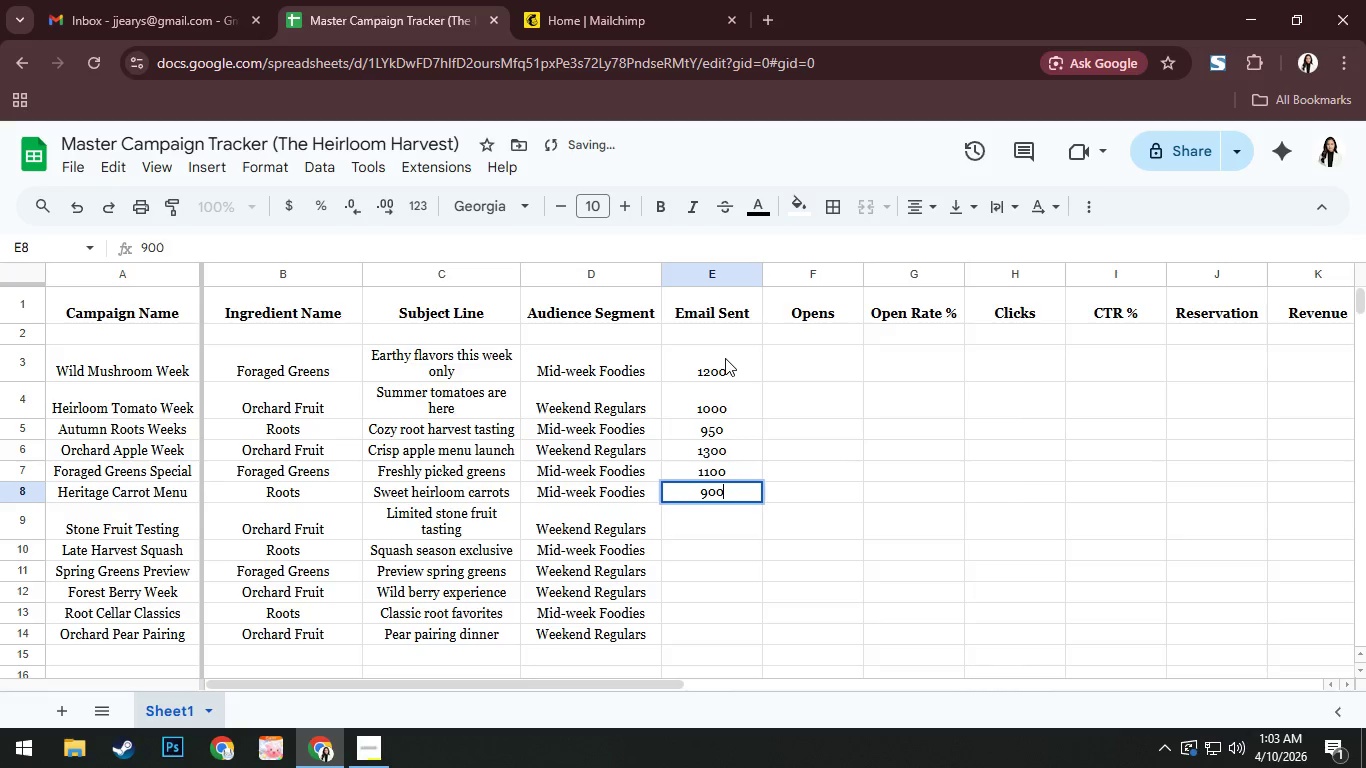 
key(NumpadEnter)
 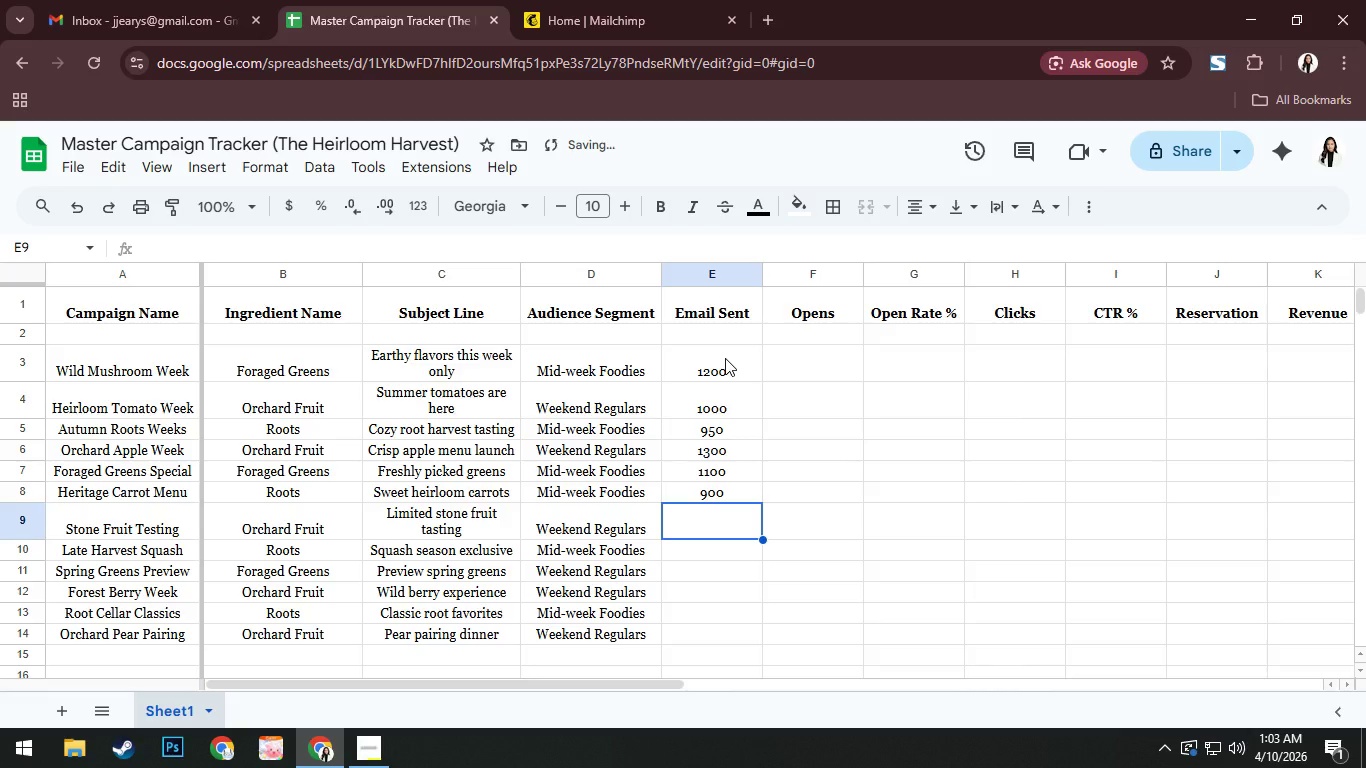 
key(Numpad1)
 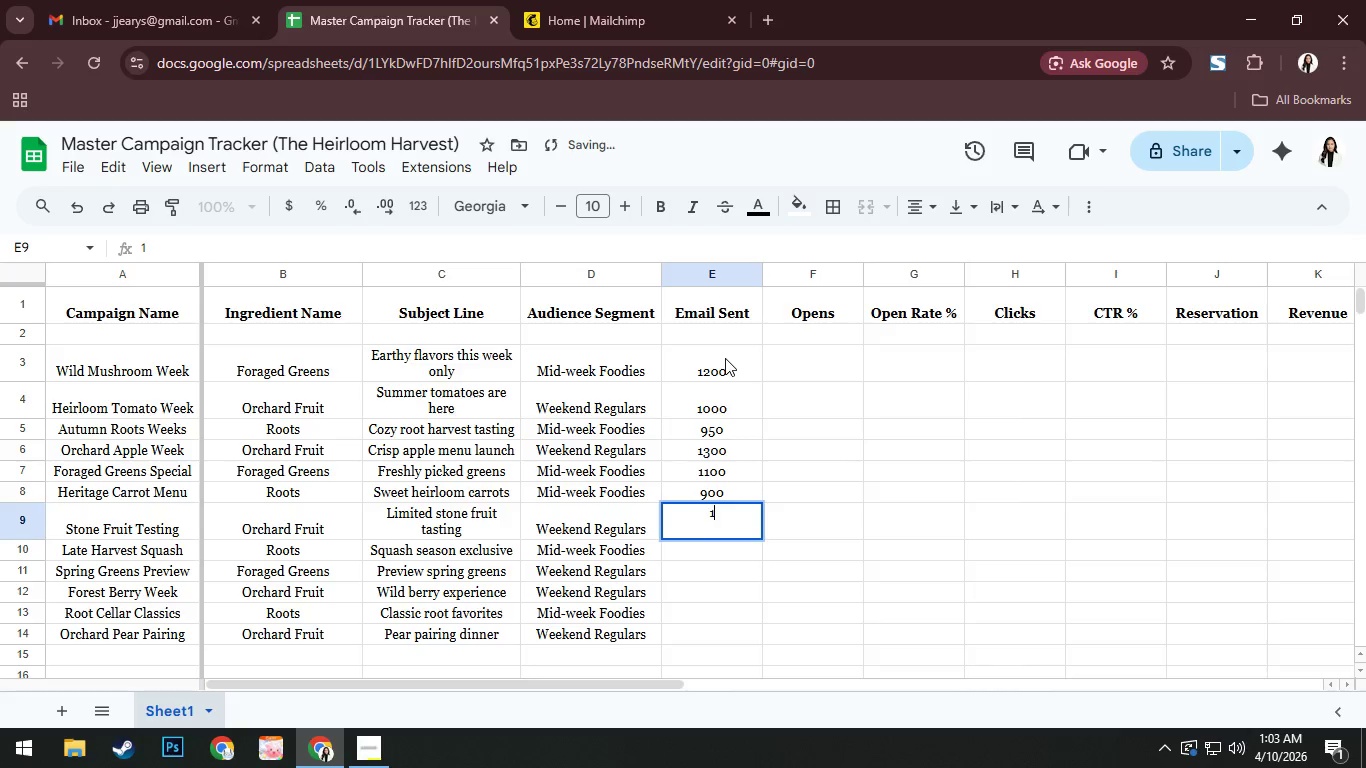 
key(Numpad2)
 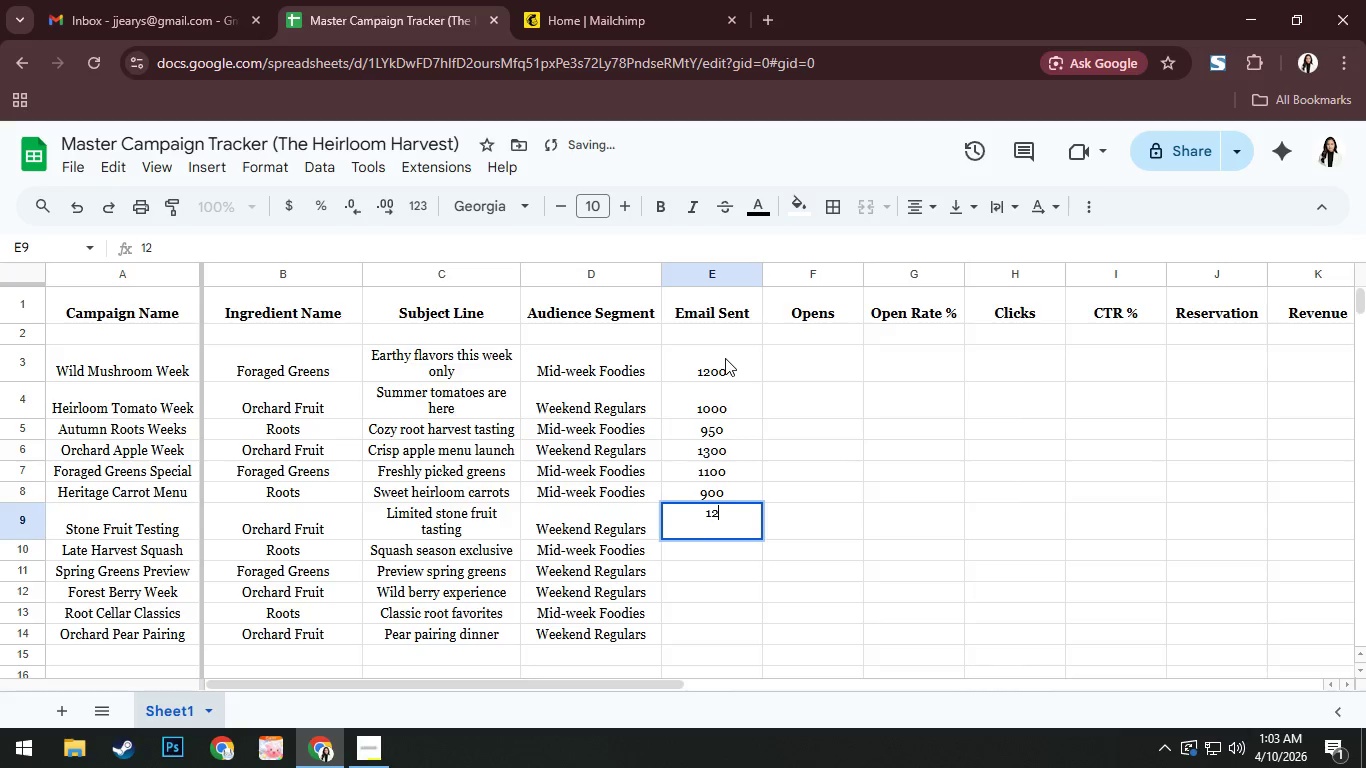 
key(Numpad5)
 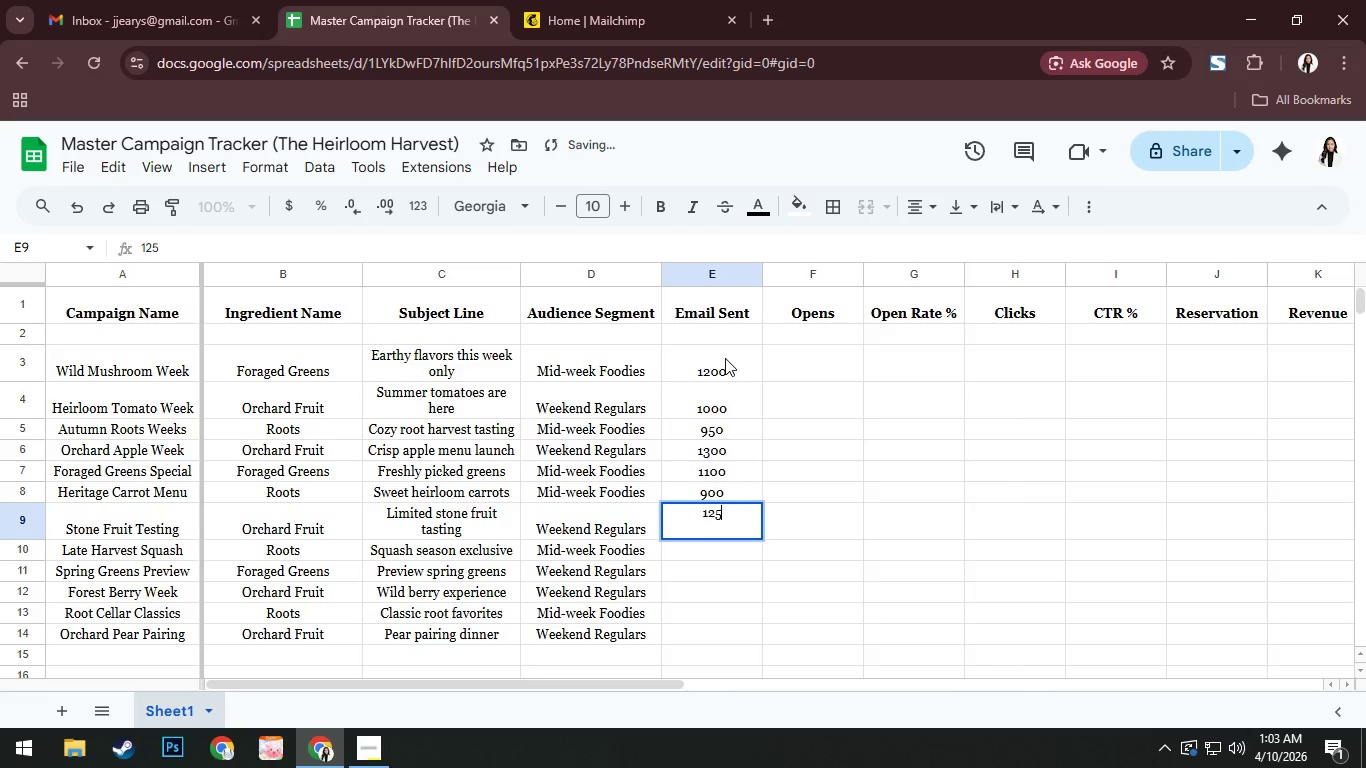 
key(Numpad0)
 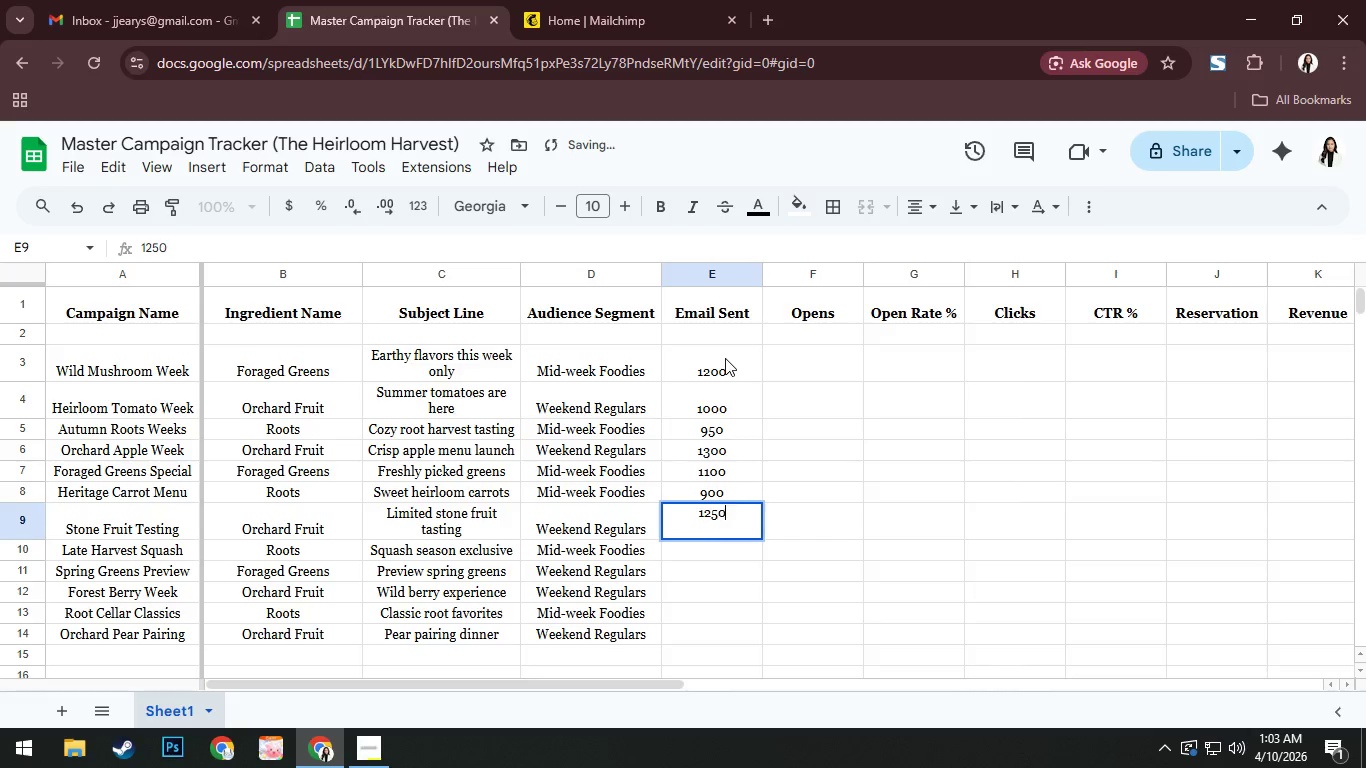 
key(NumpadEnter)
 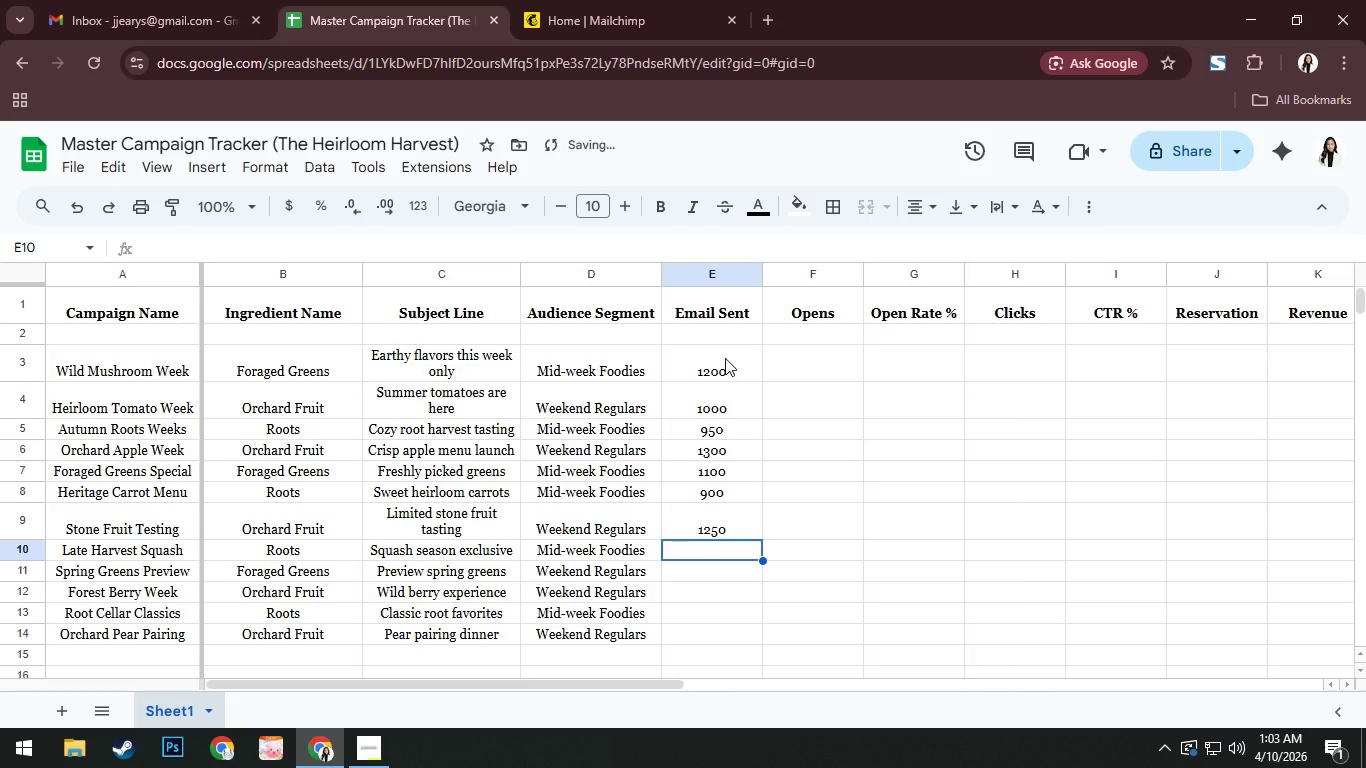 
key(Numpad9)
 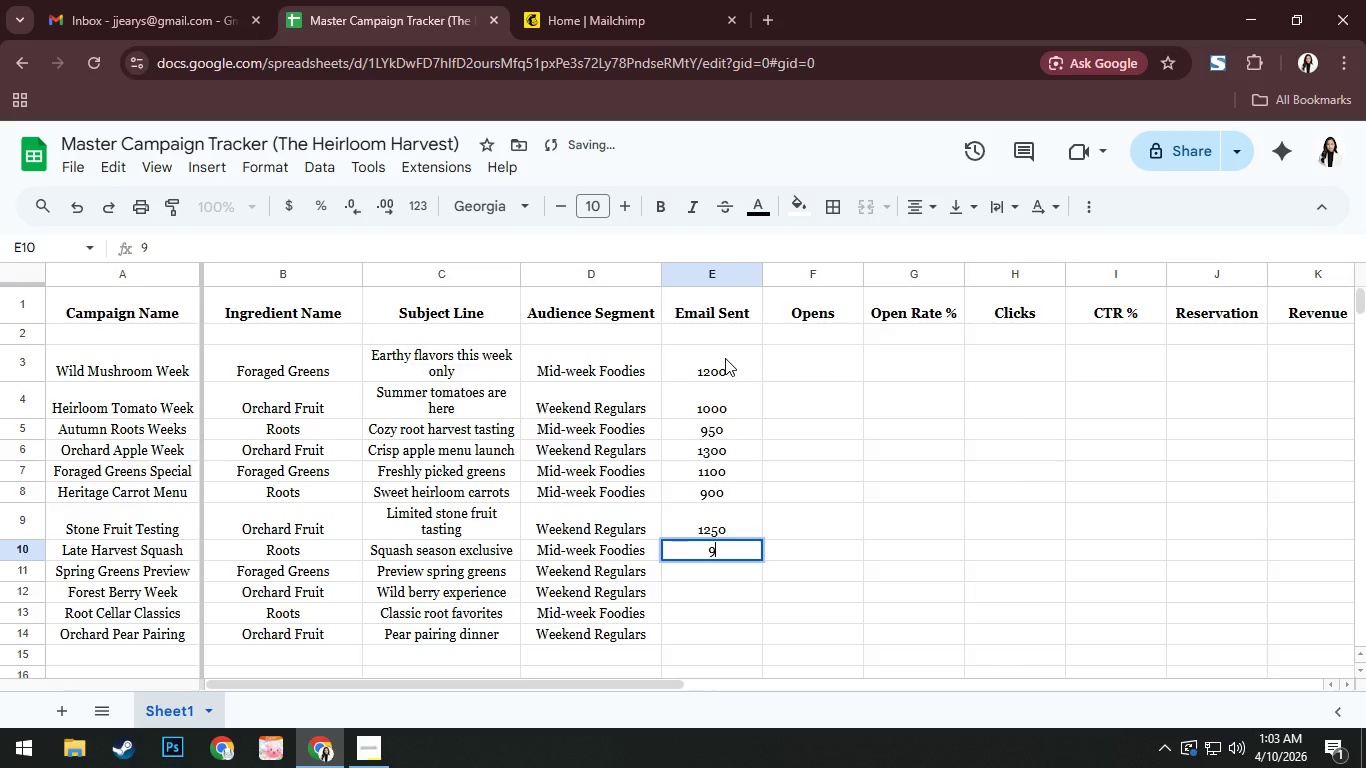 
key(Numpad8)
 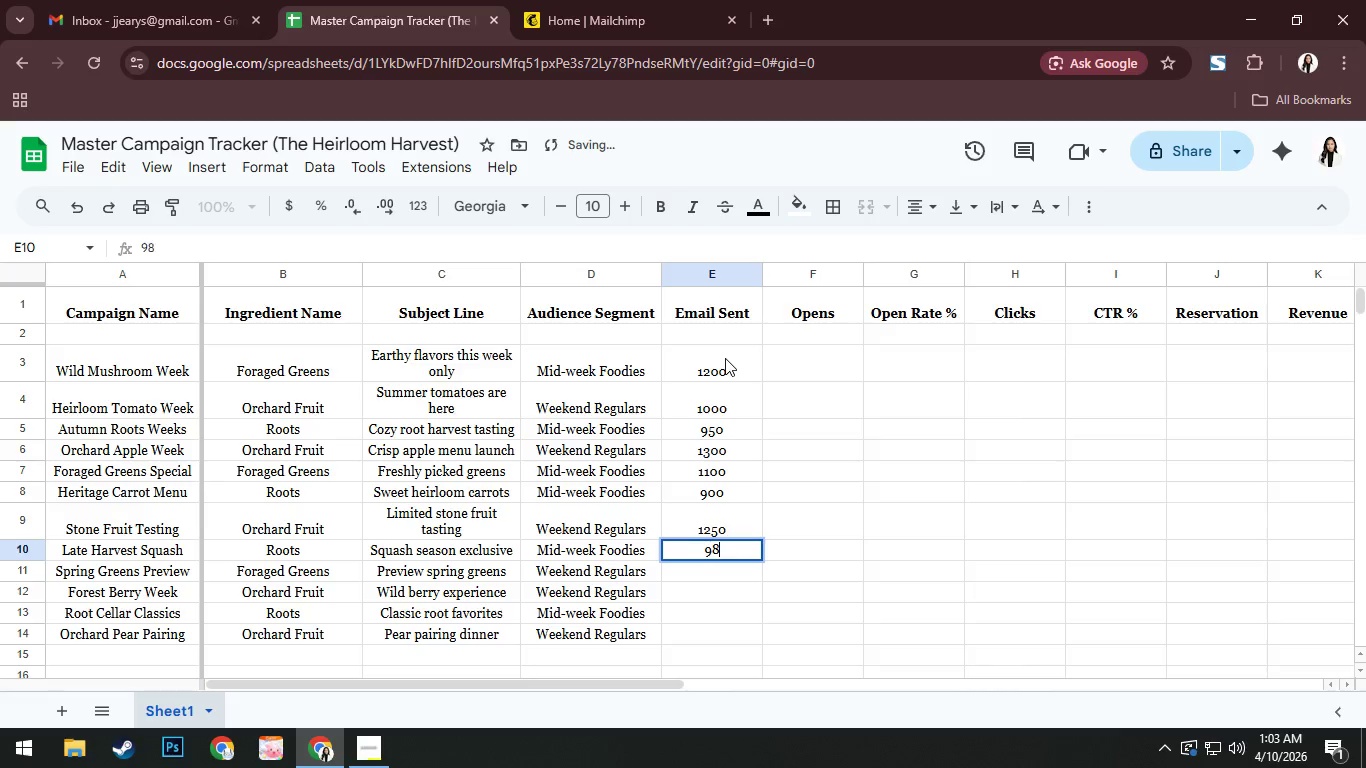 
key(Numpad2)
 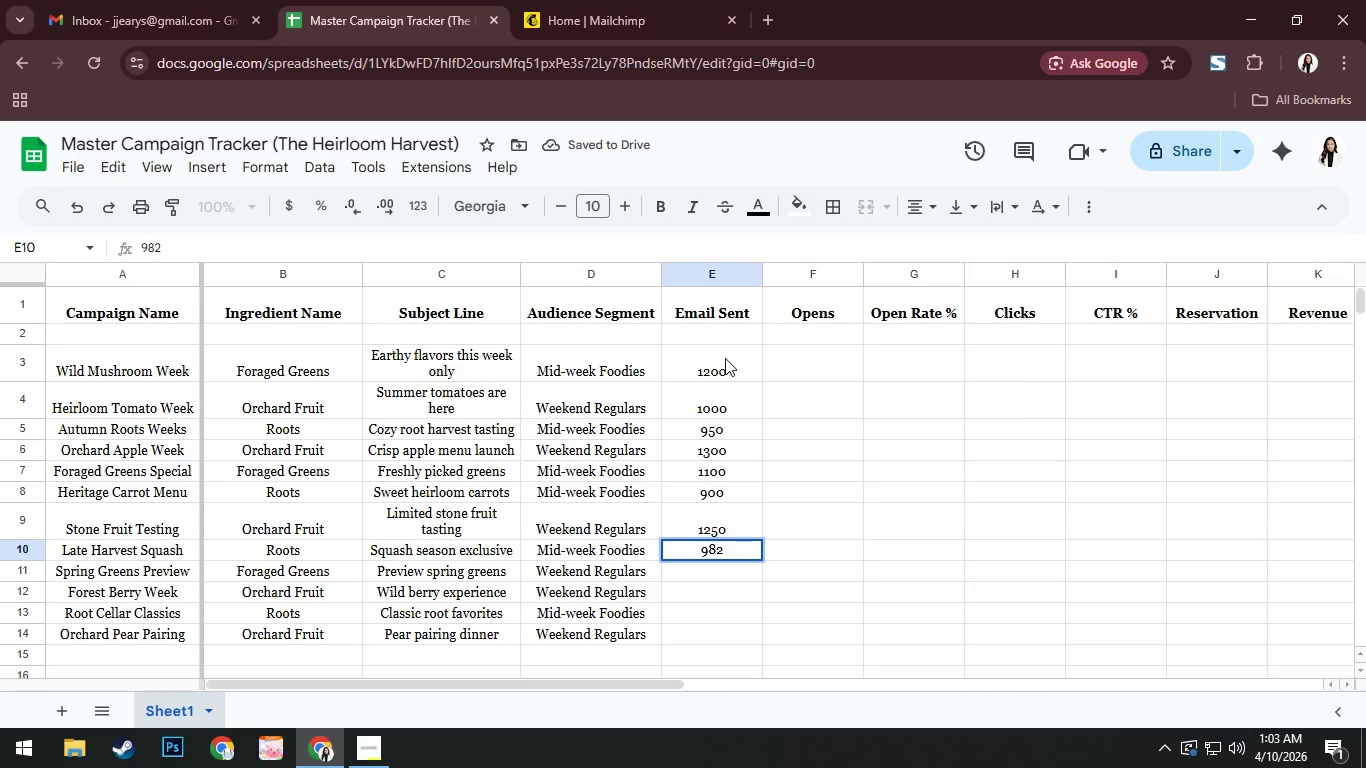 
key(Backspace)
 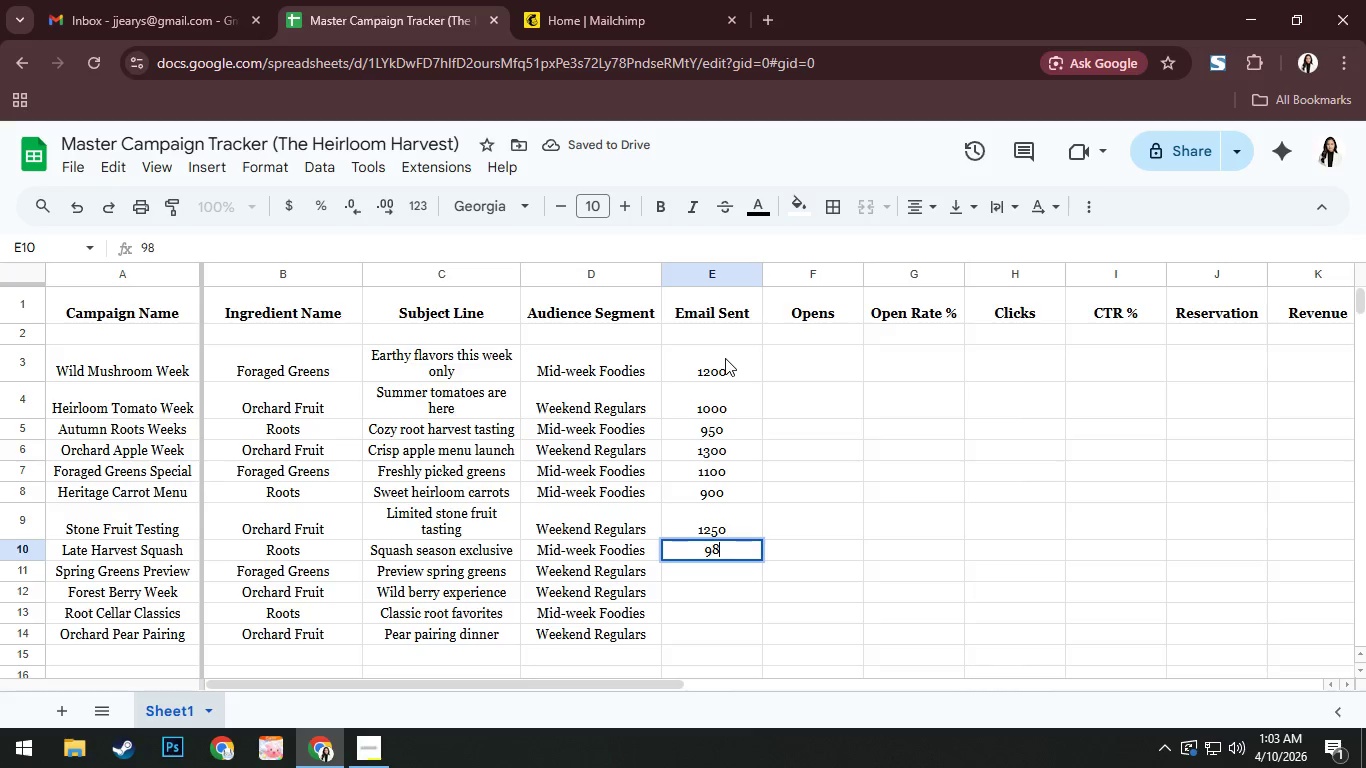 
key(Numpad0)
 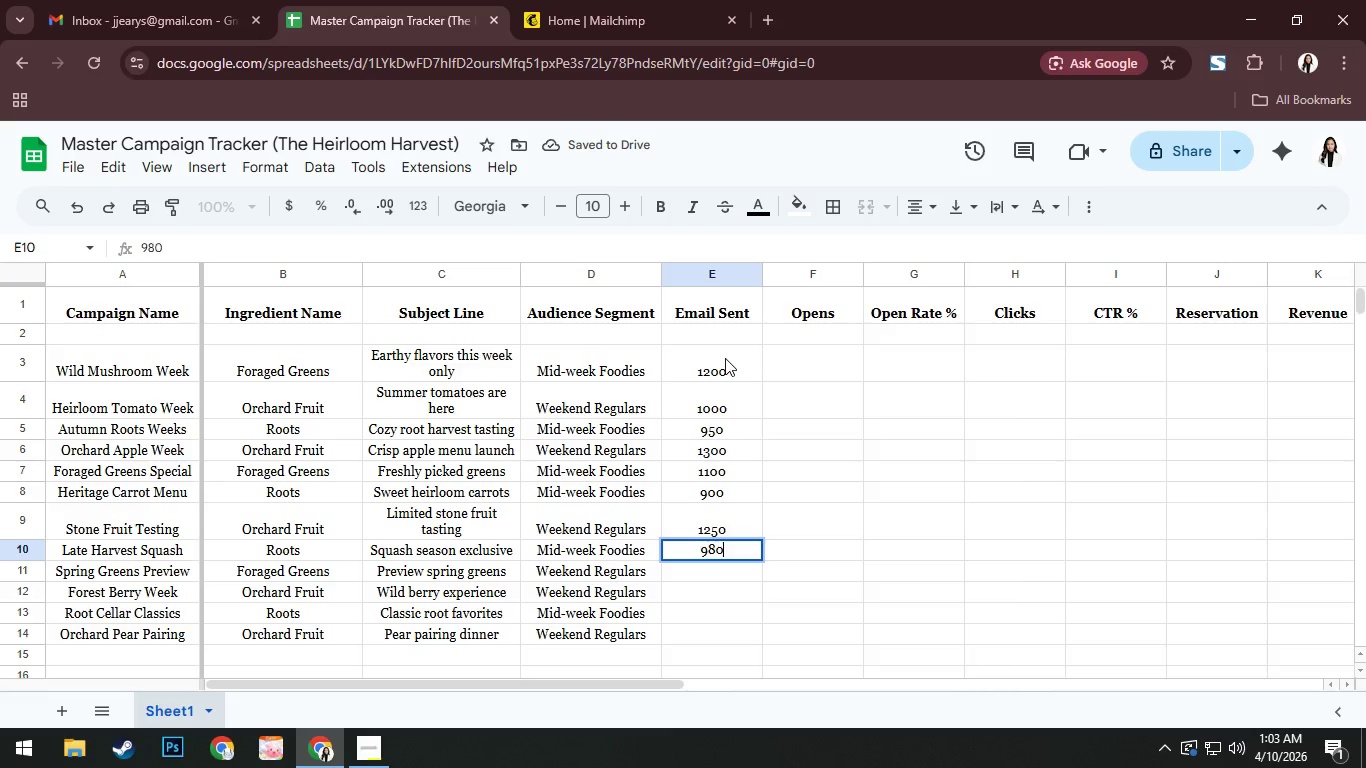 
key(NumpadEnter)
 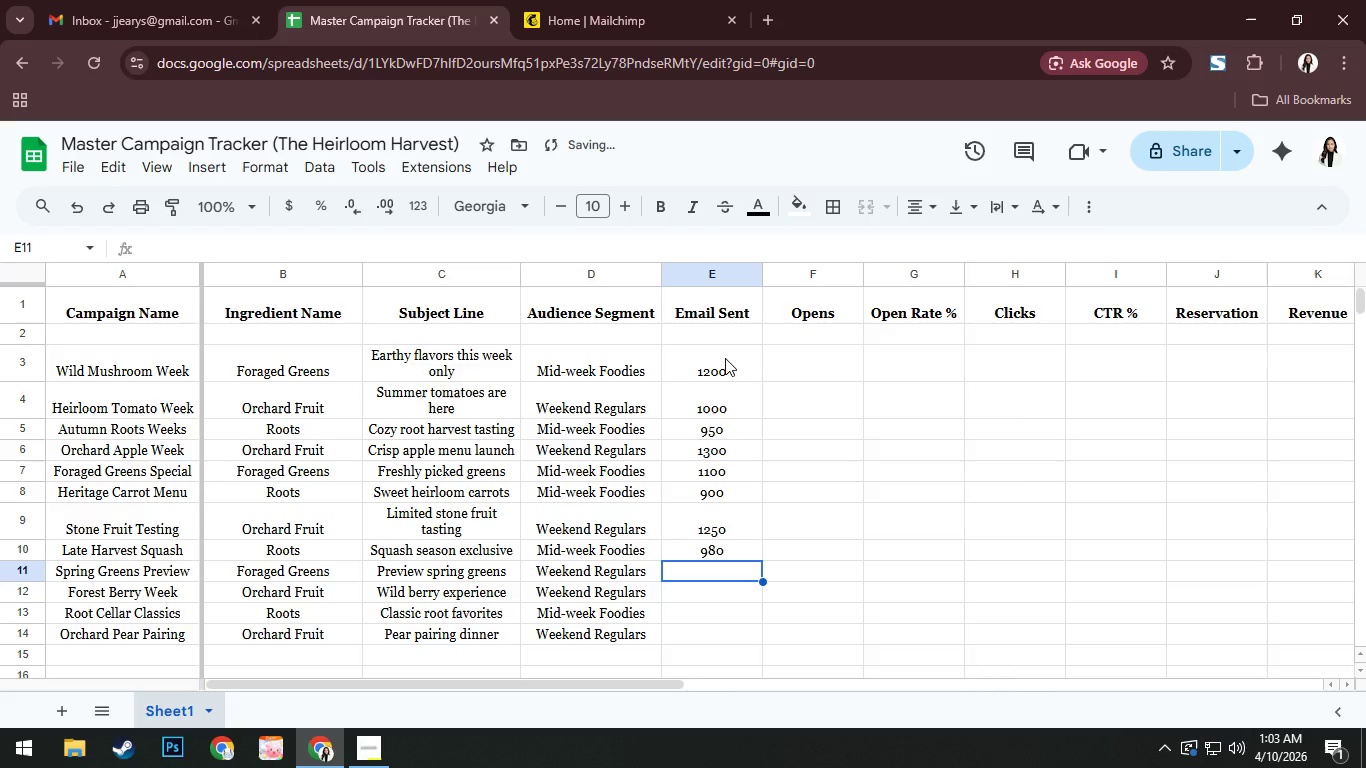 
key(Numpad1)
 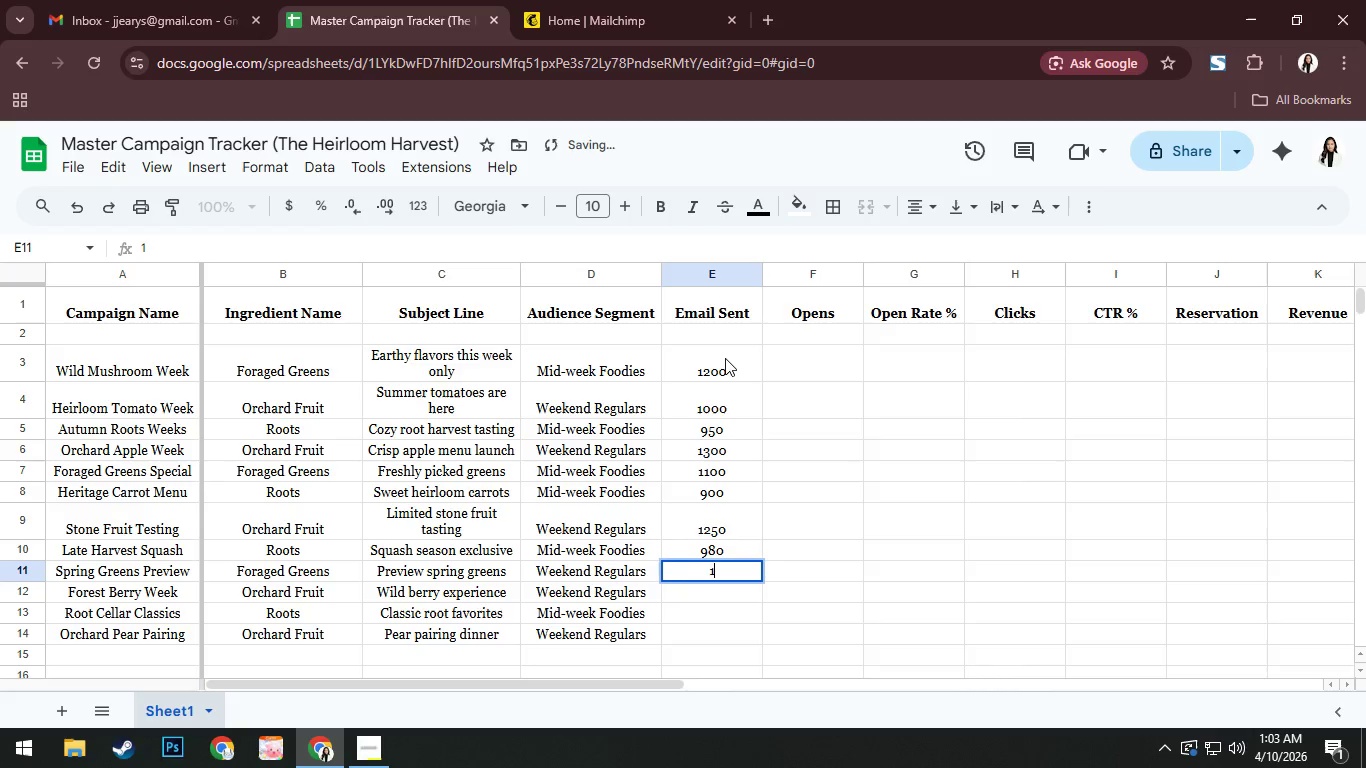 
key(Numpad1)
 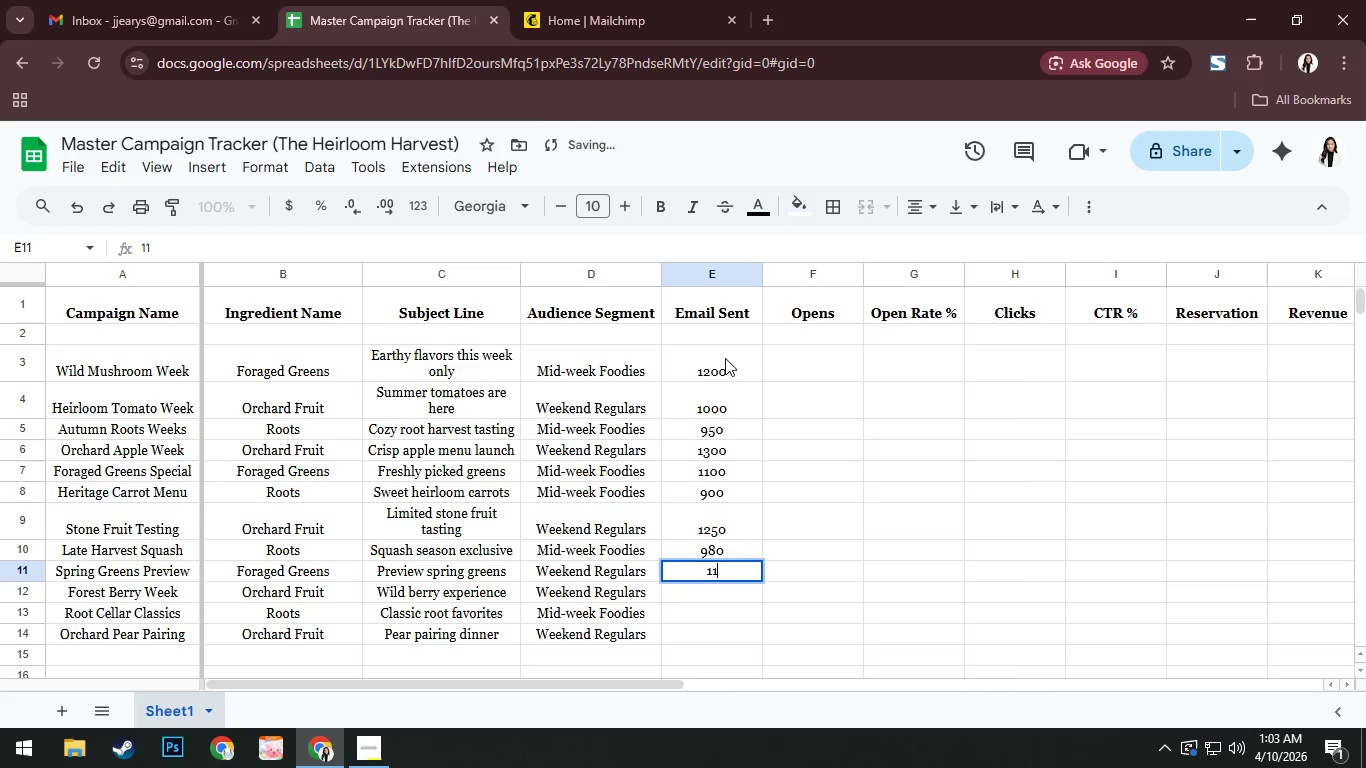 
key(Numpad5)
 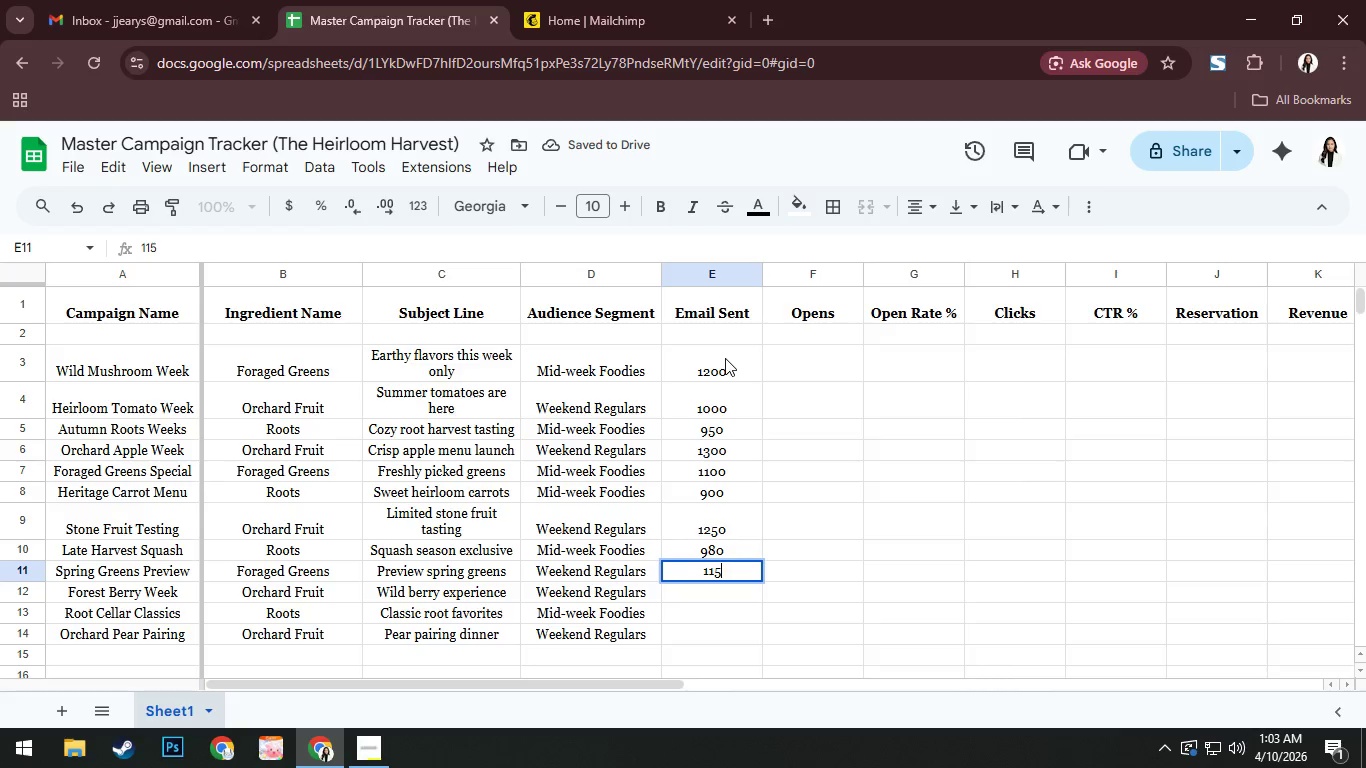 
key(Numpad0)
 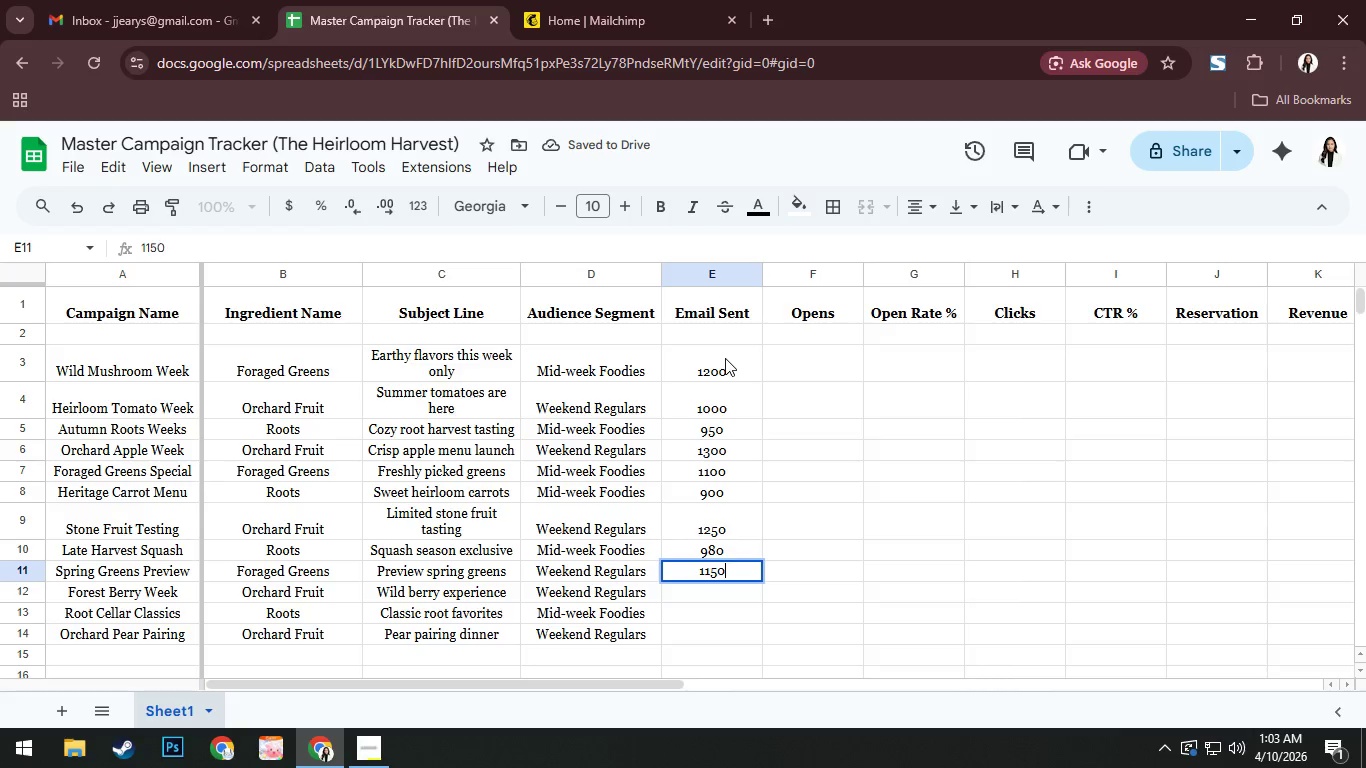 
hold_key(key=NumpadEnter, duration=0.31)
 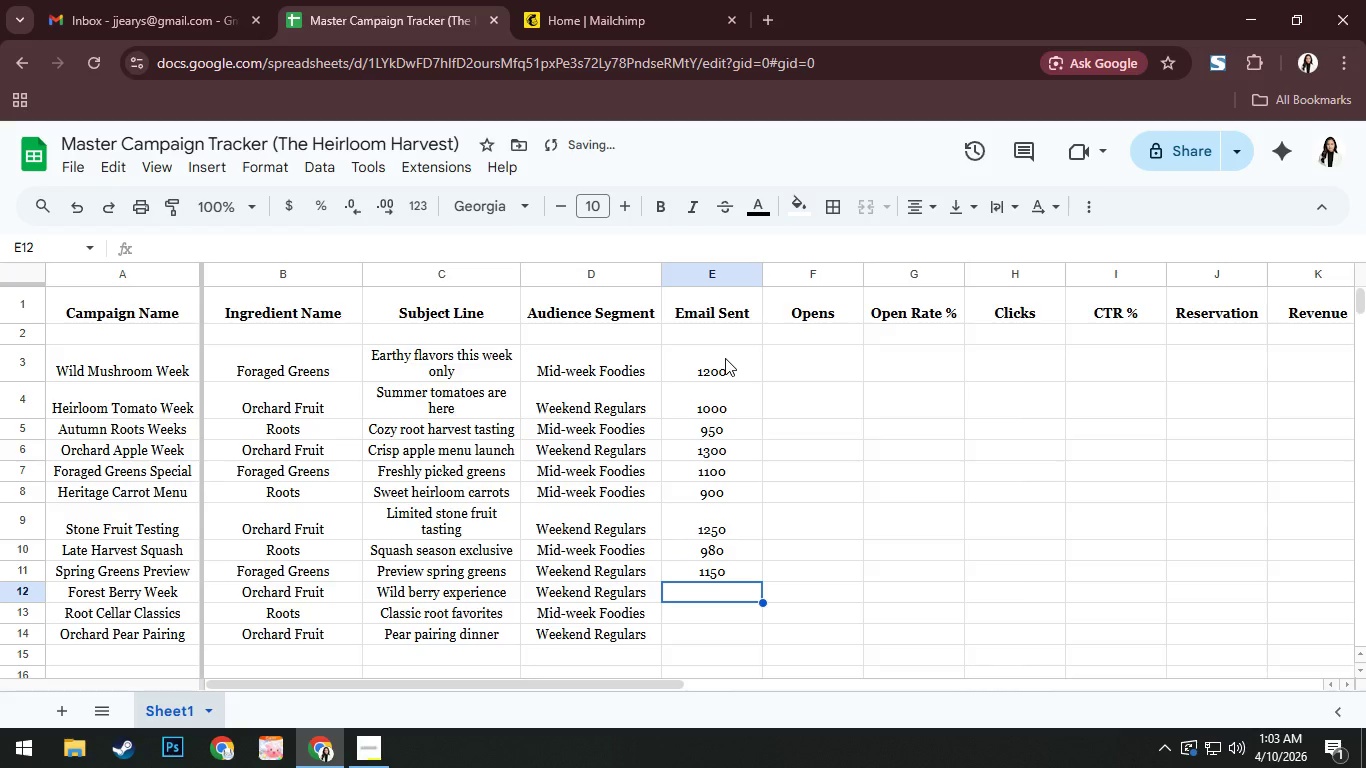 
key(Numpad1)
 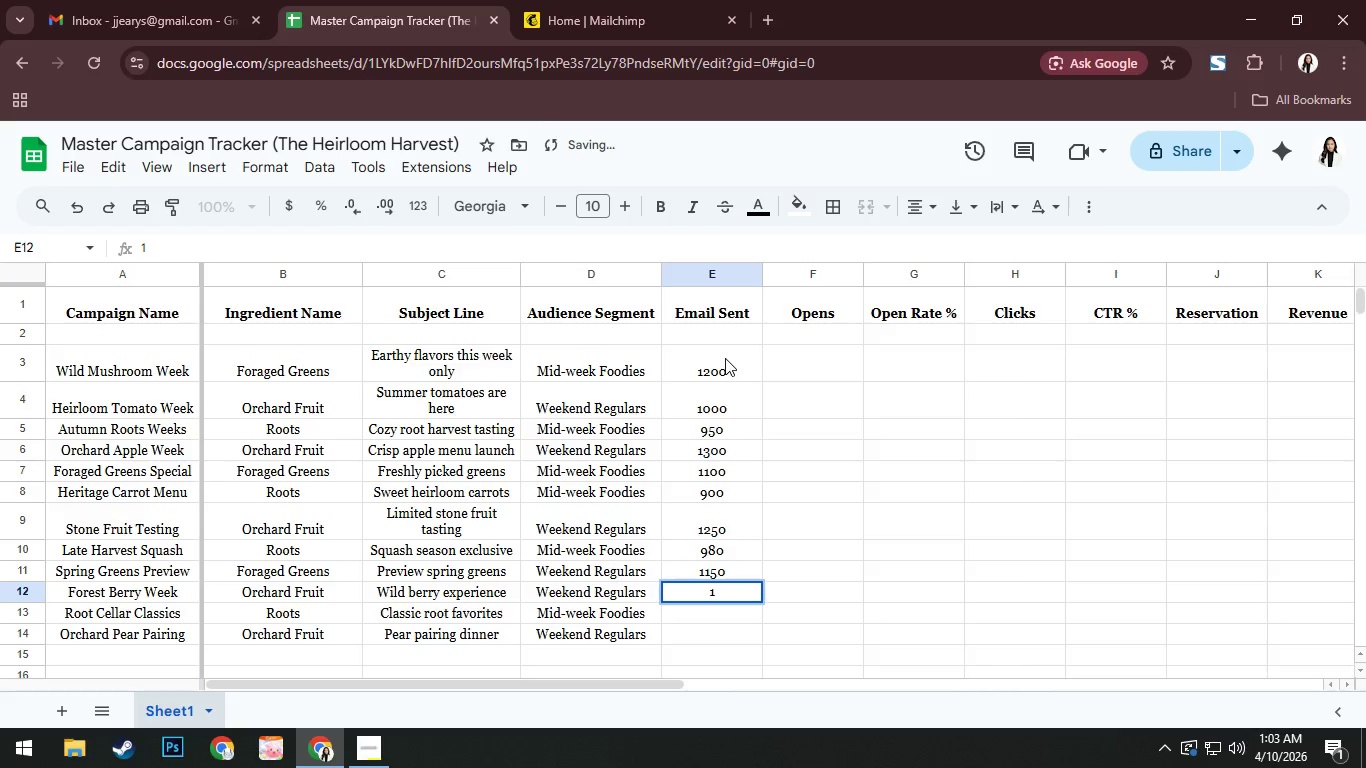 
key(Numpad4)
 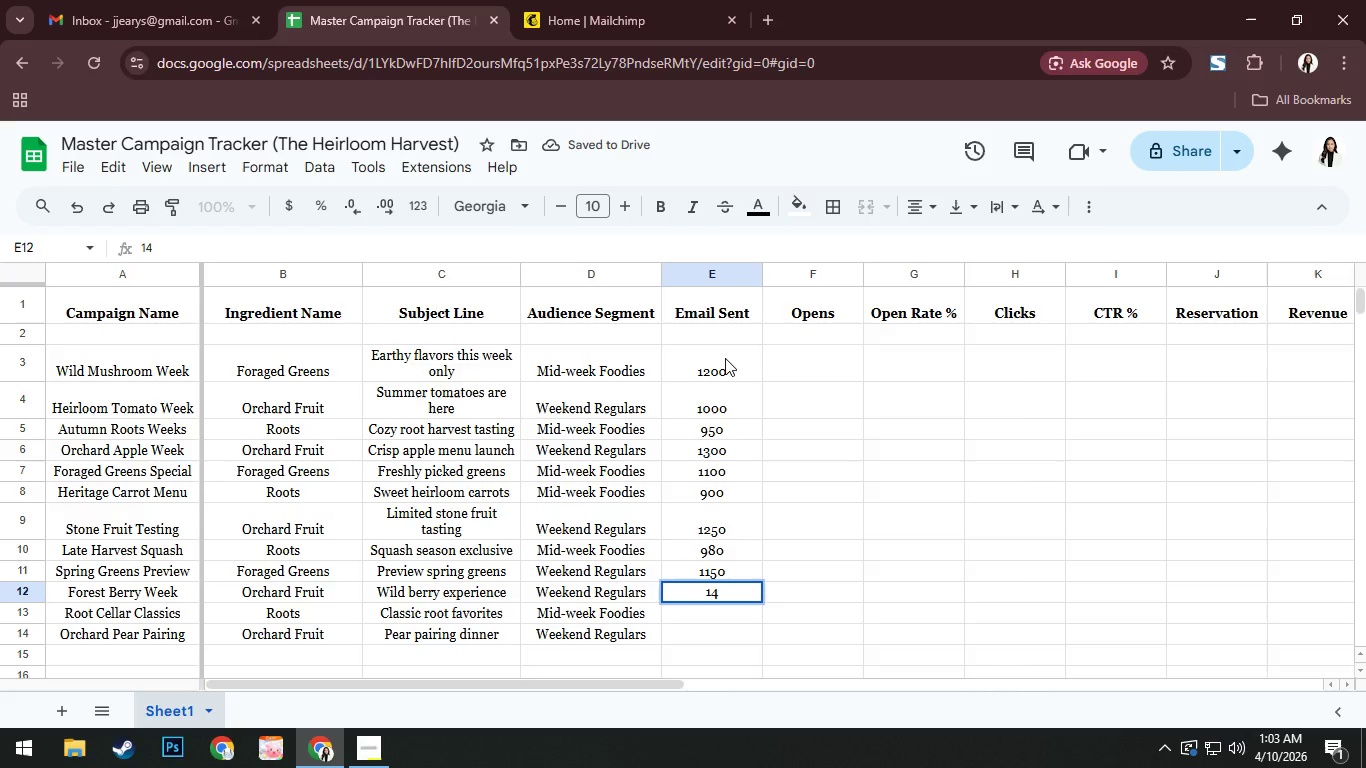 
key(Numpad0)
 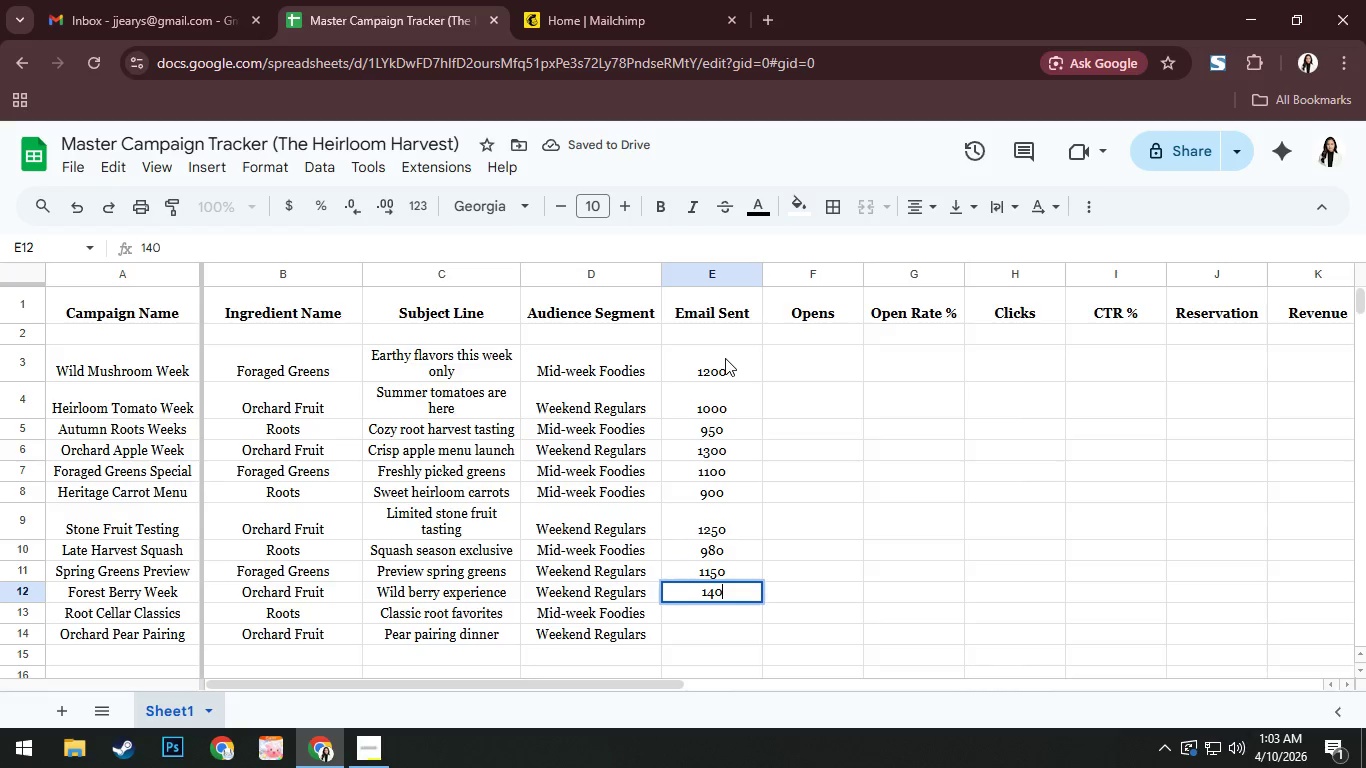 
key(Numpad0)
 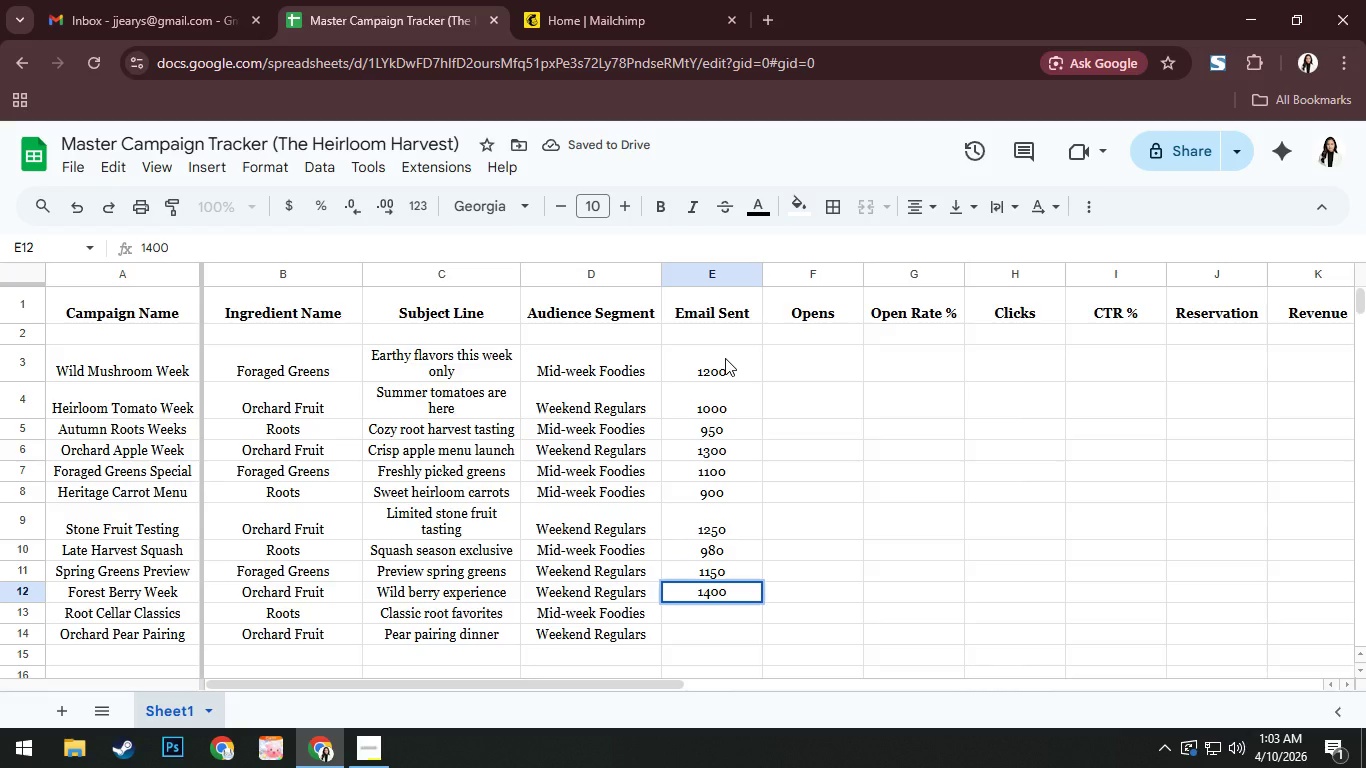 
key(NumpadEnter)
 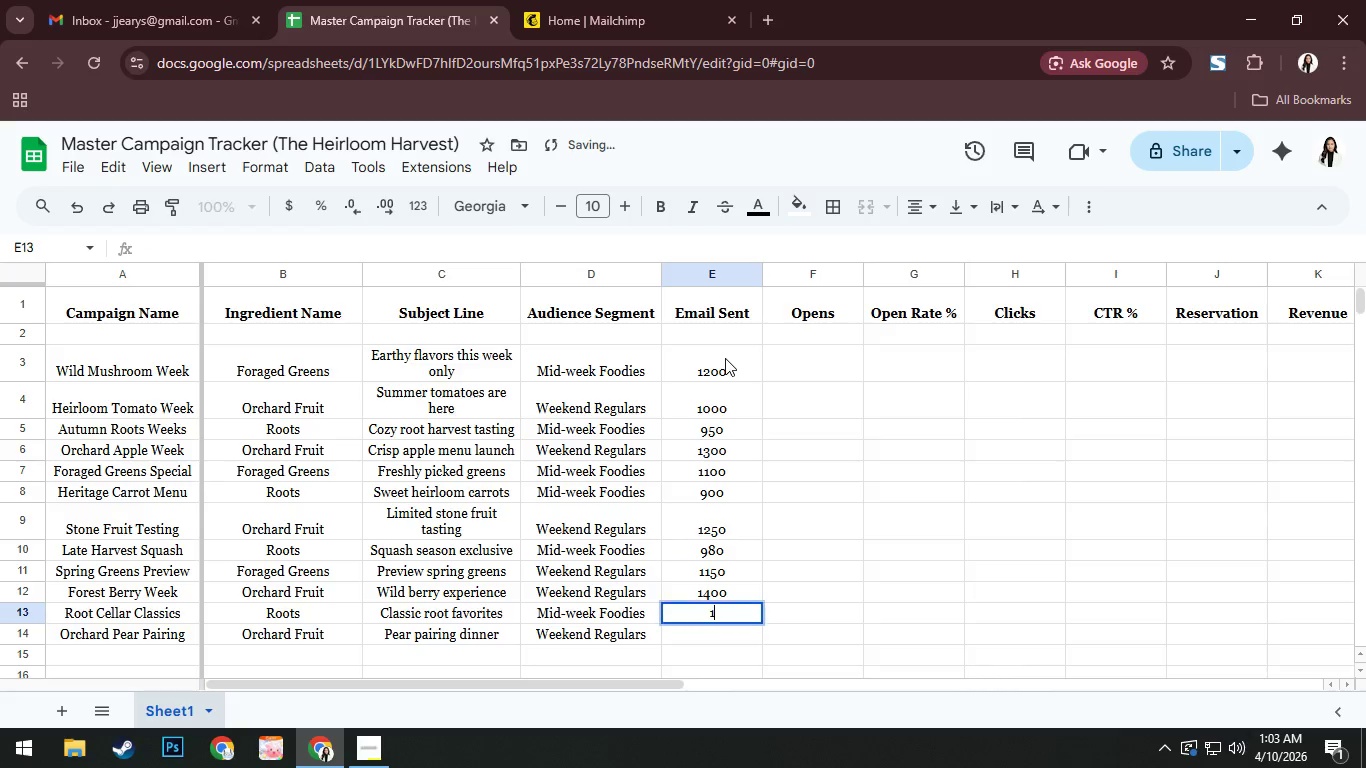 
key(Numpad1)
 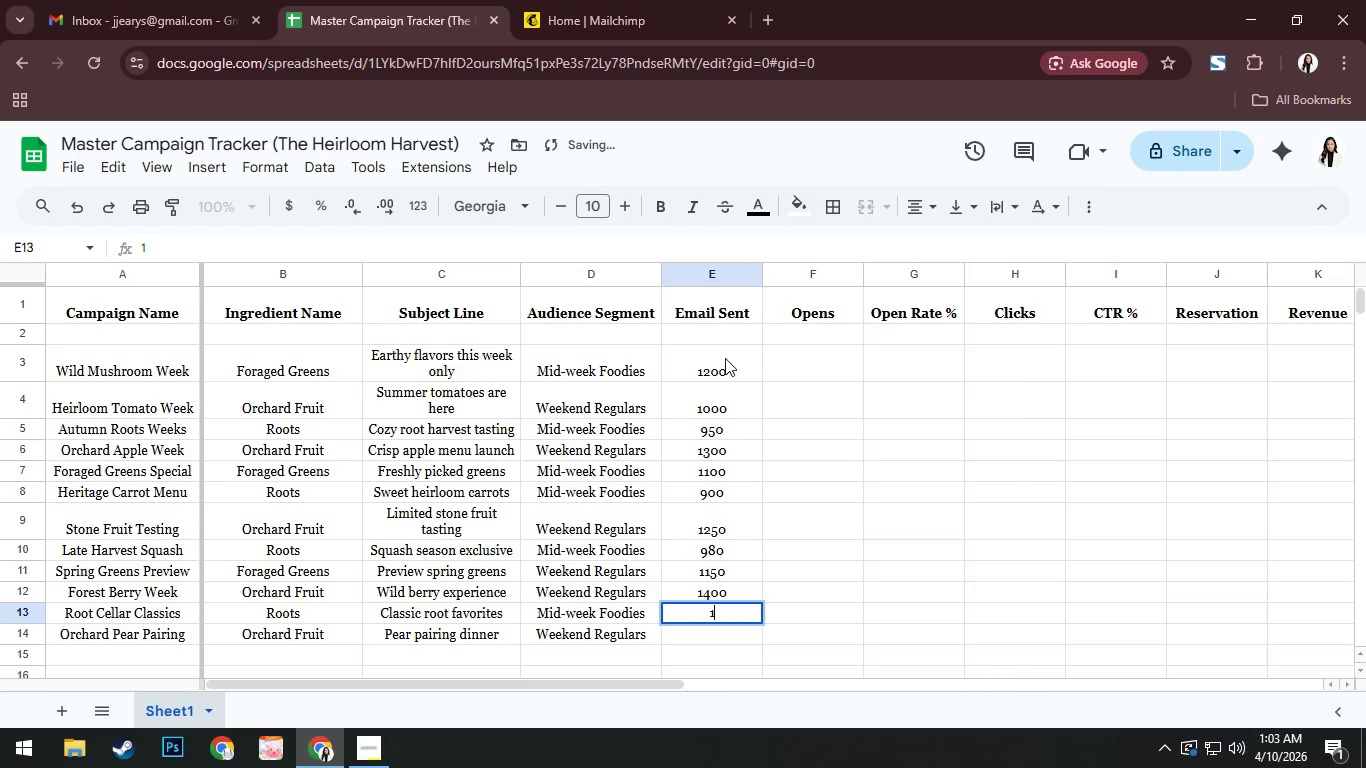 
key(Numpad0)
 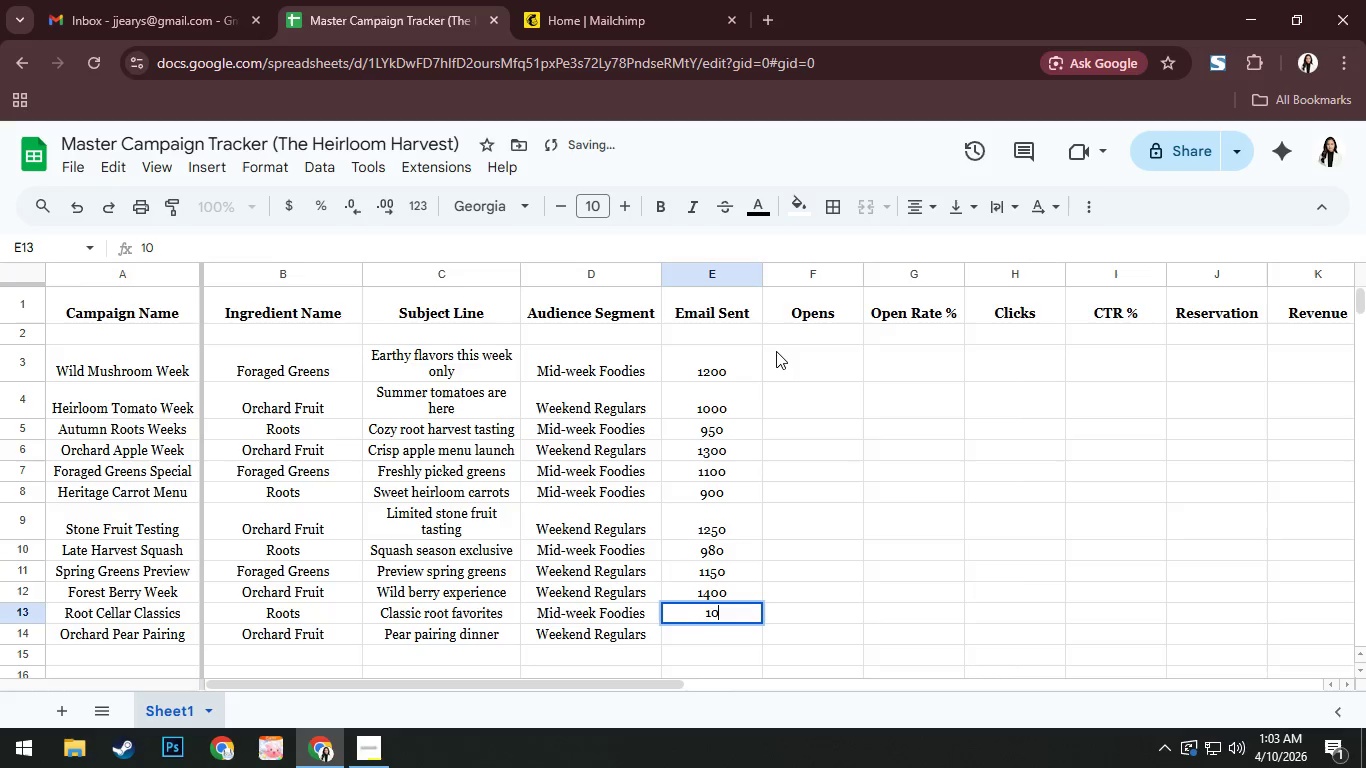 
key(Numpad5)
 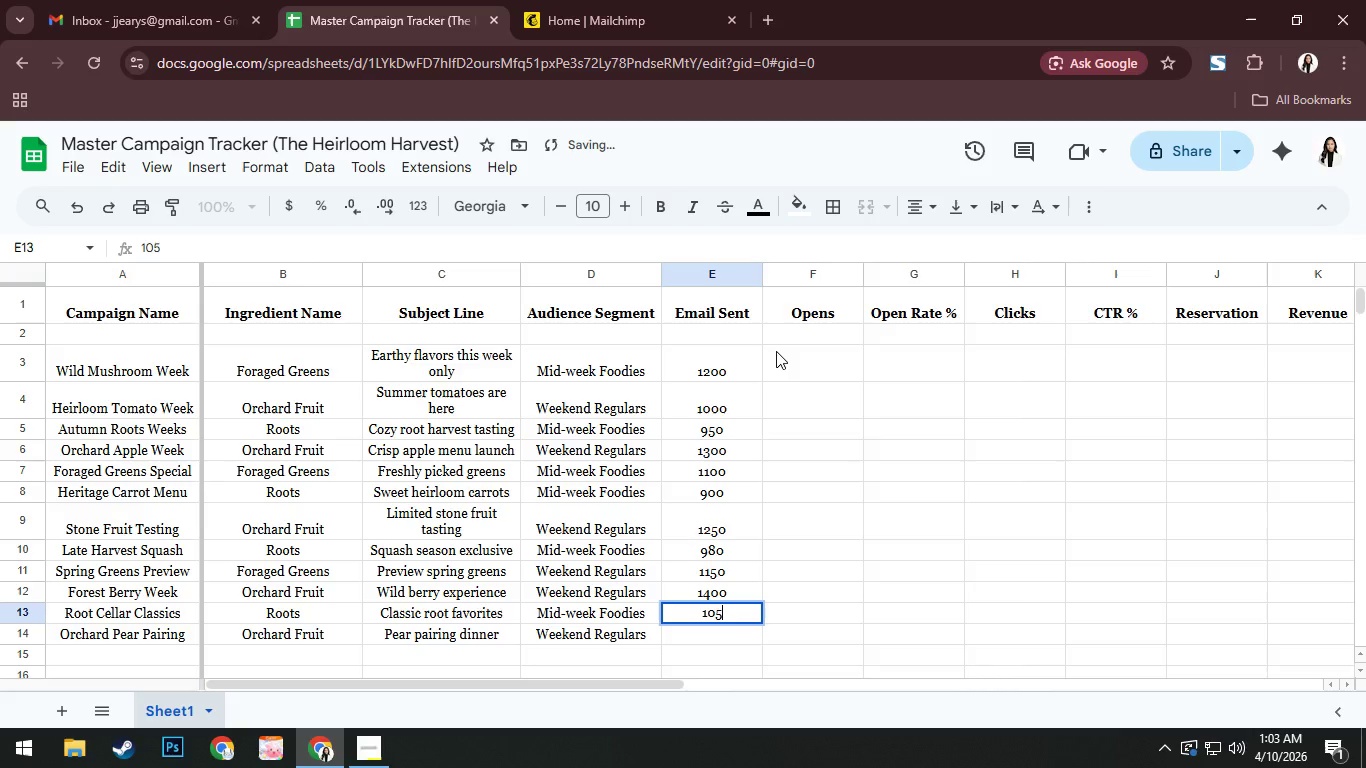 
key(Numpad0)
 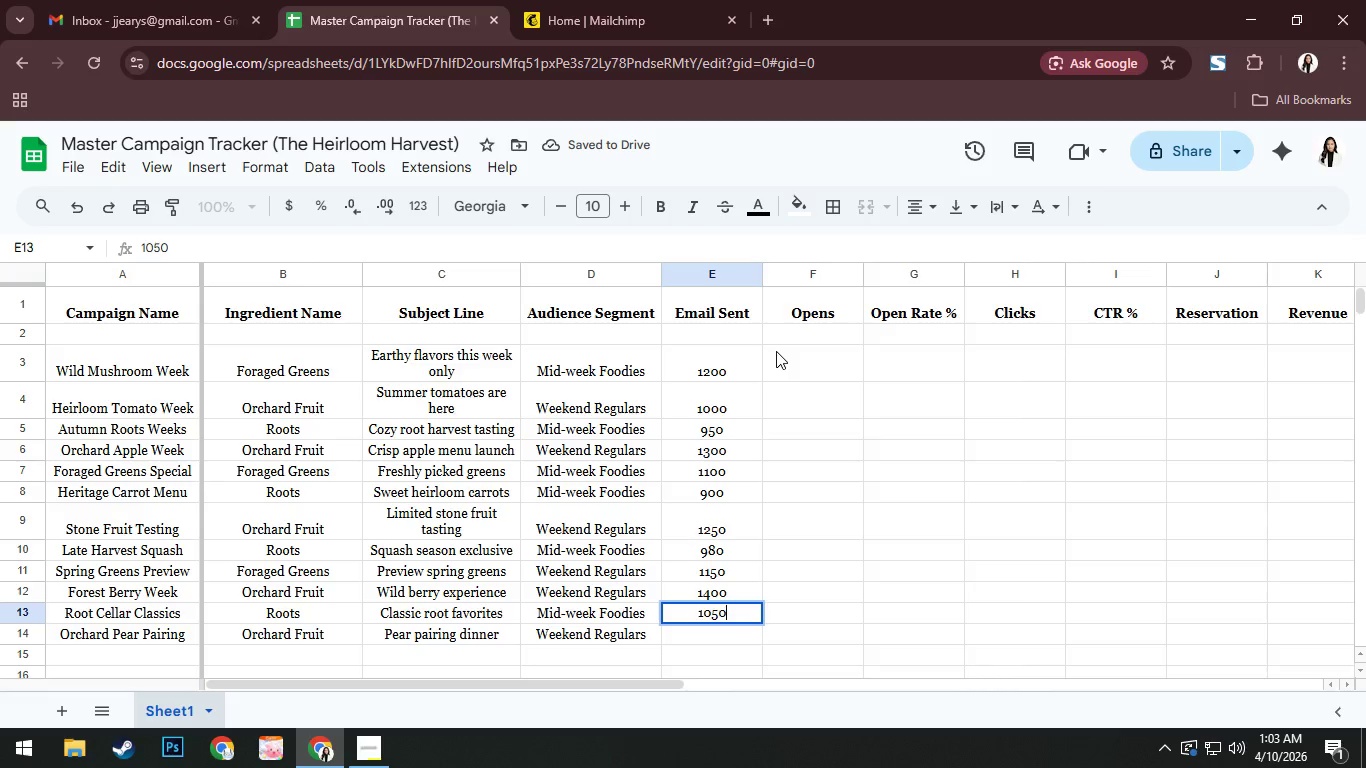 
key(NumpadEnter)
 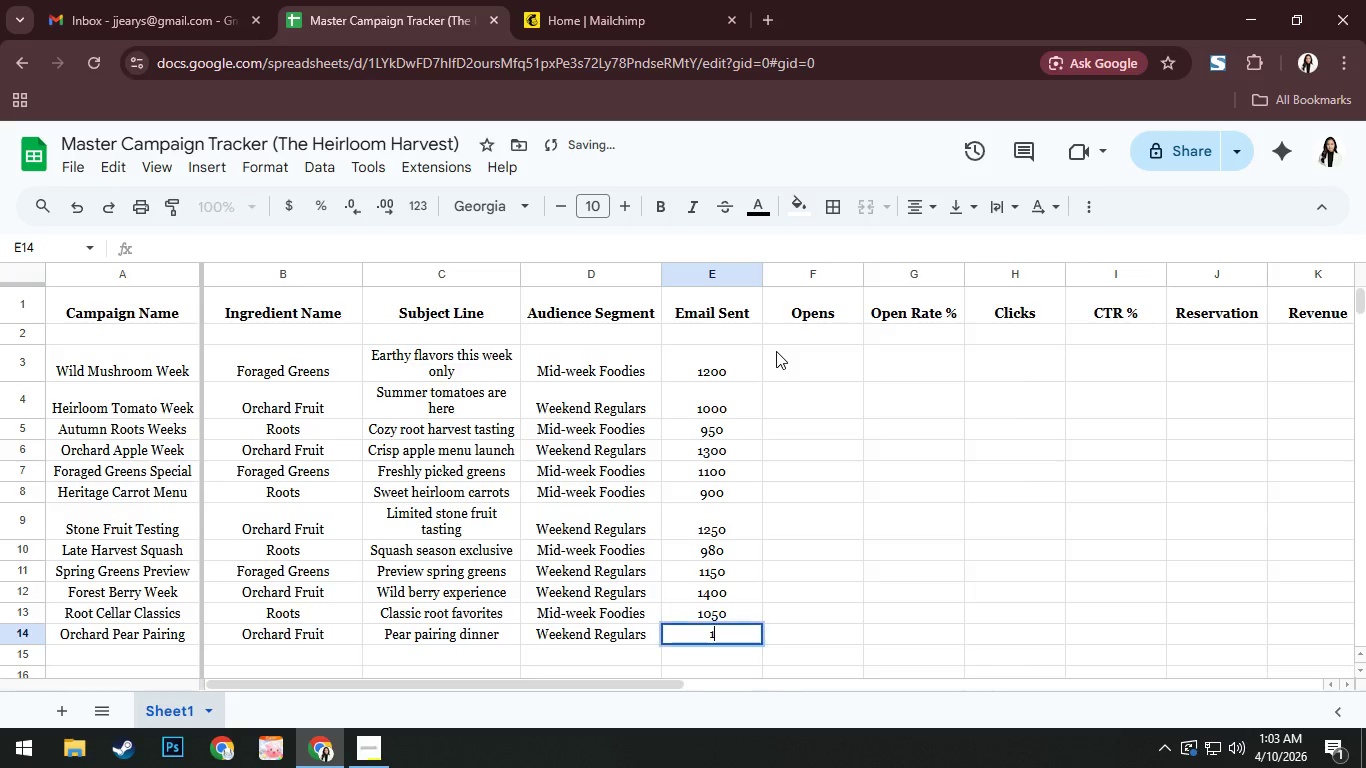 
key(Numpad1)
 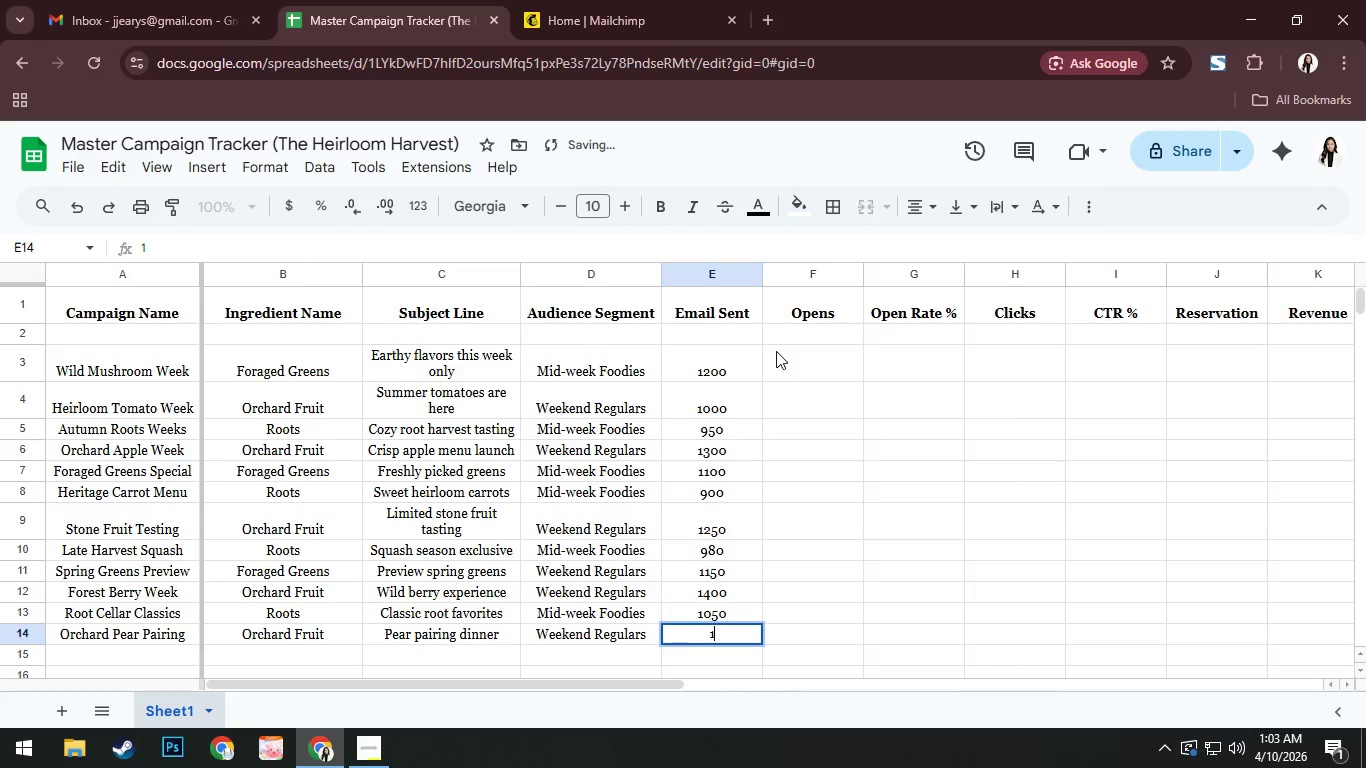 
key(Numpad1)
 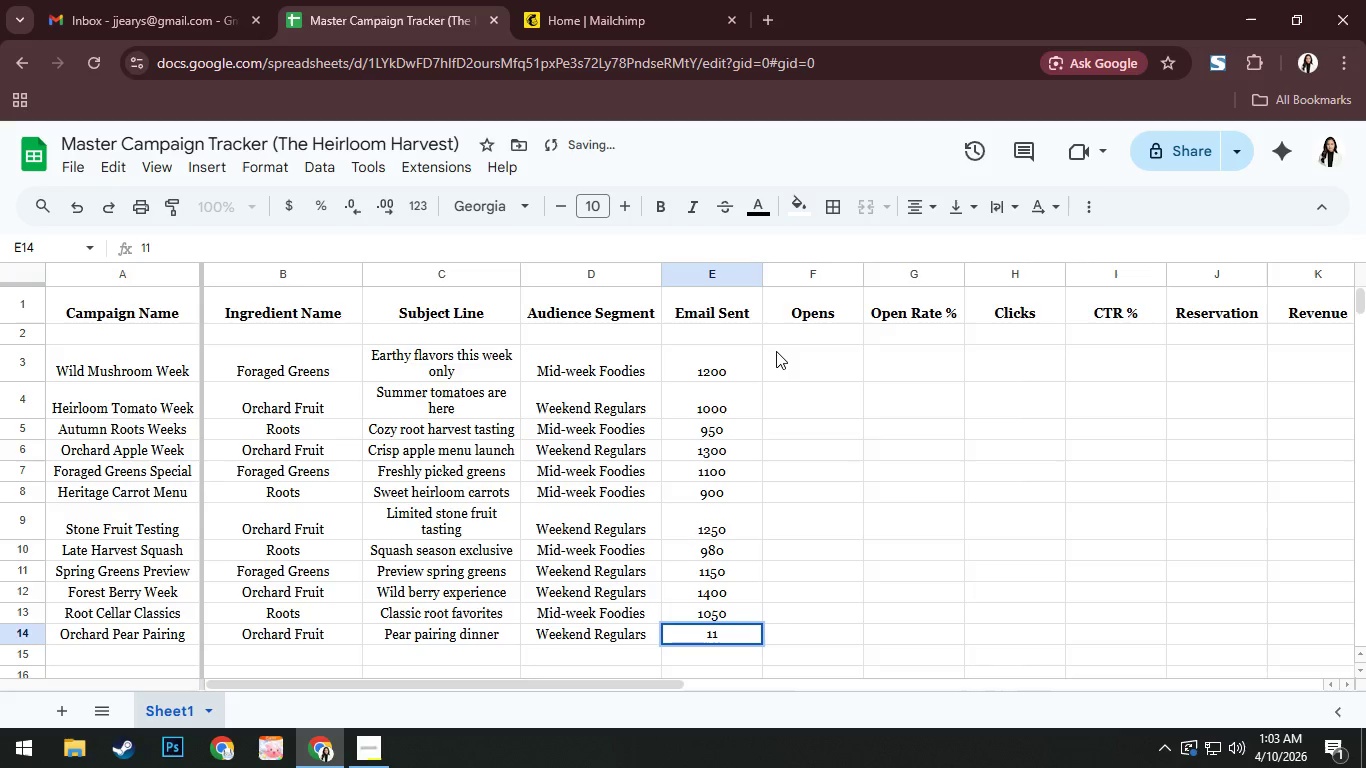 
key(Numpad8)
 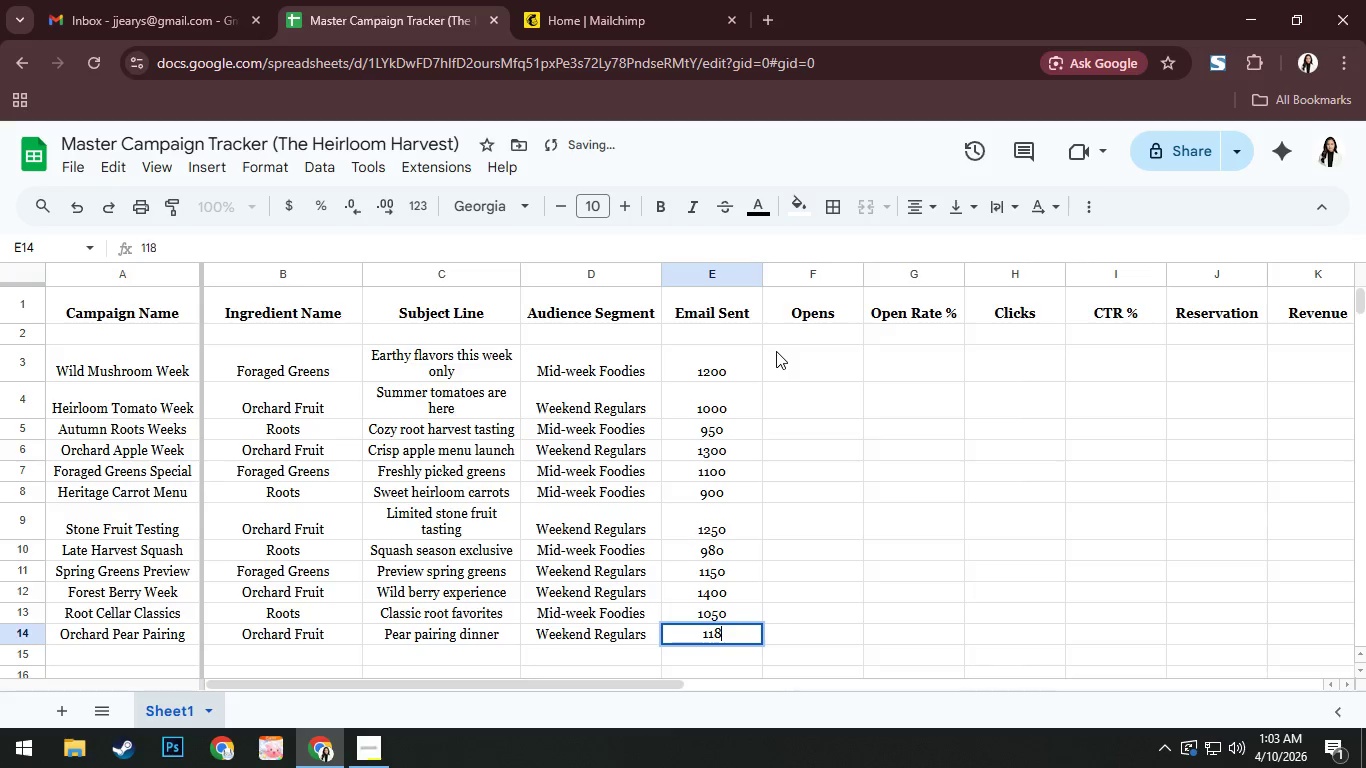 
key(Numpad0)
 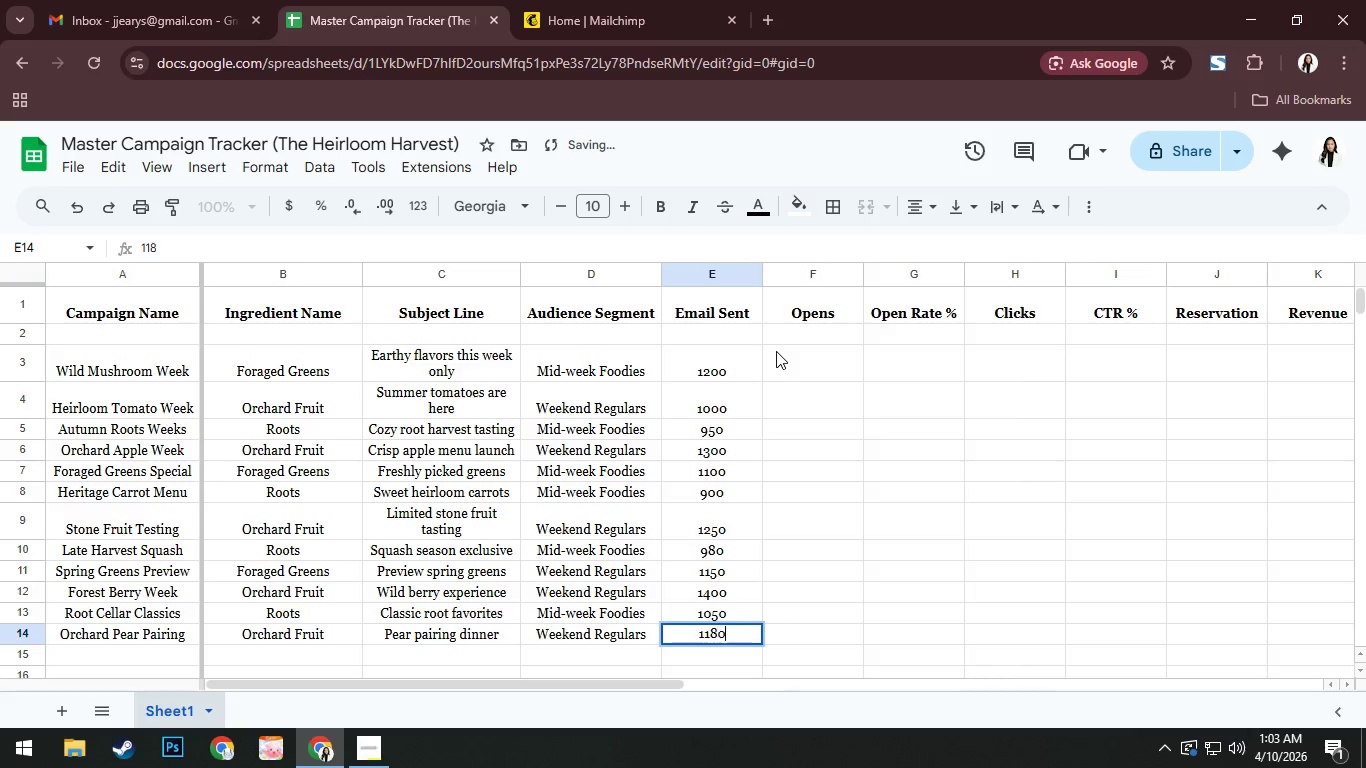 
key(NumpadEnter)
 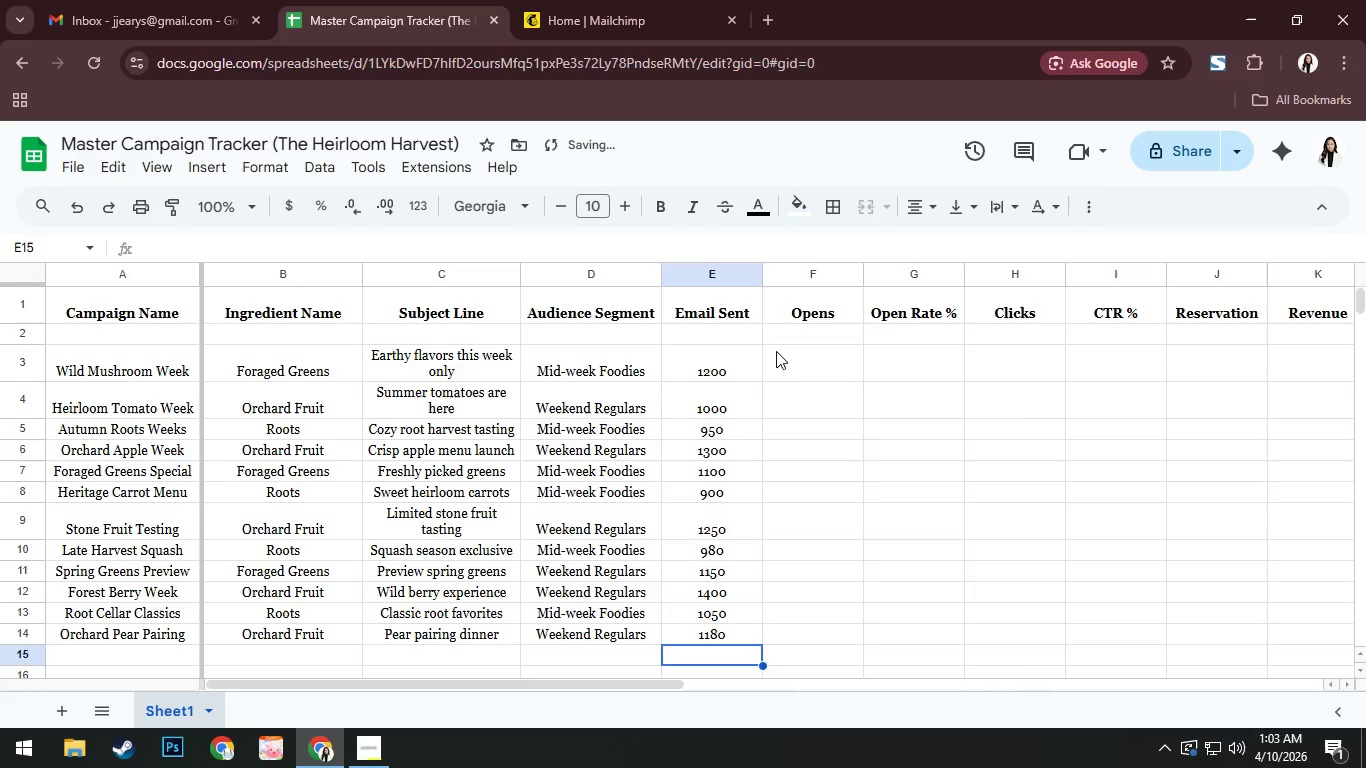 
left_click([776, 351])
 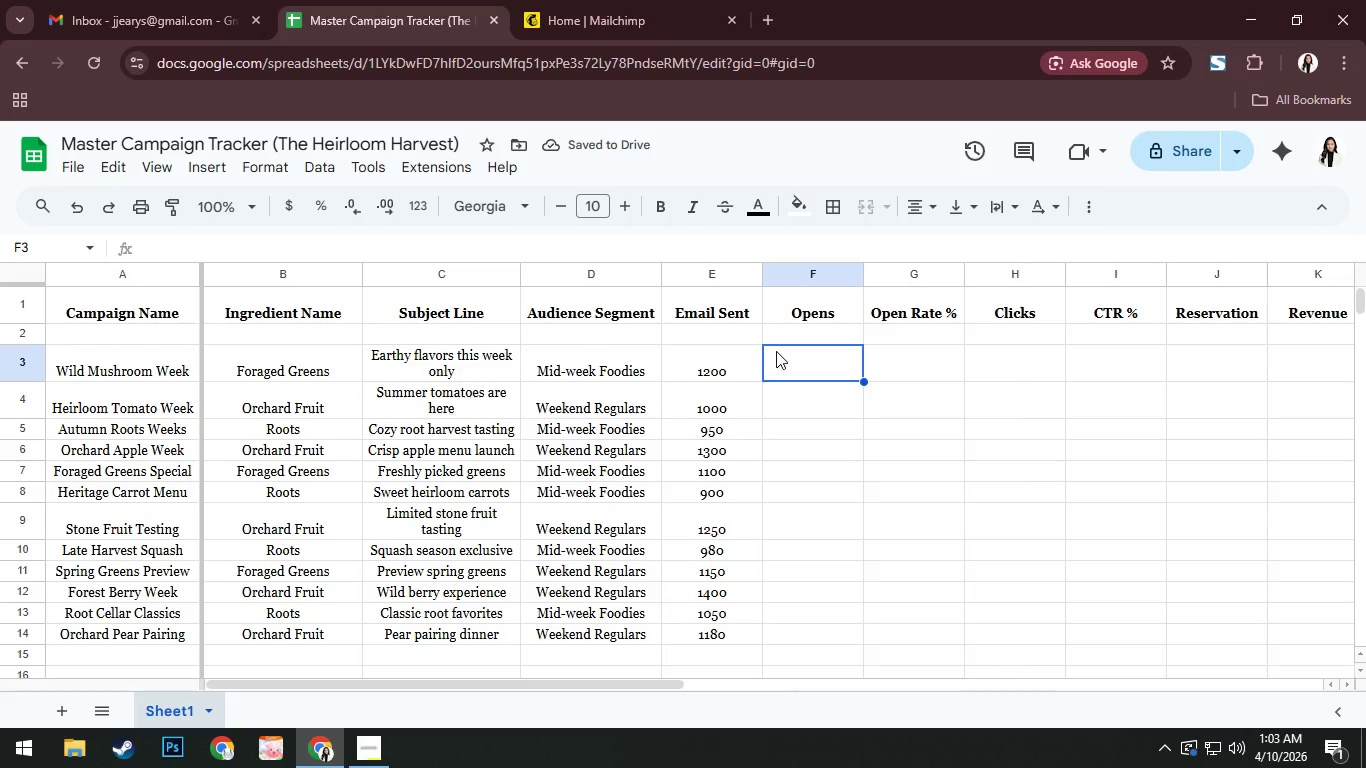 
double_click([776, 351])
 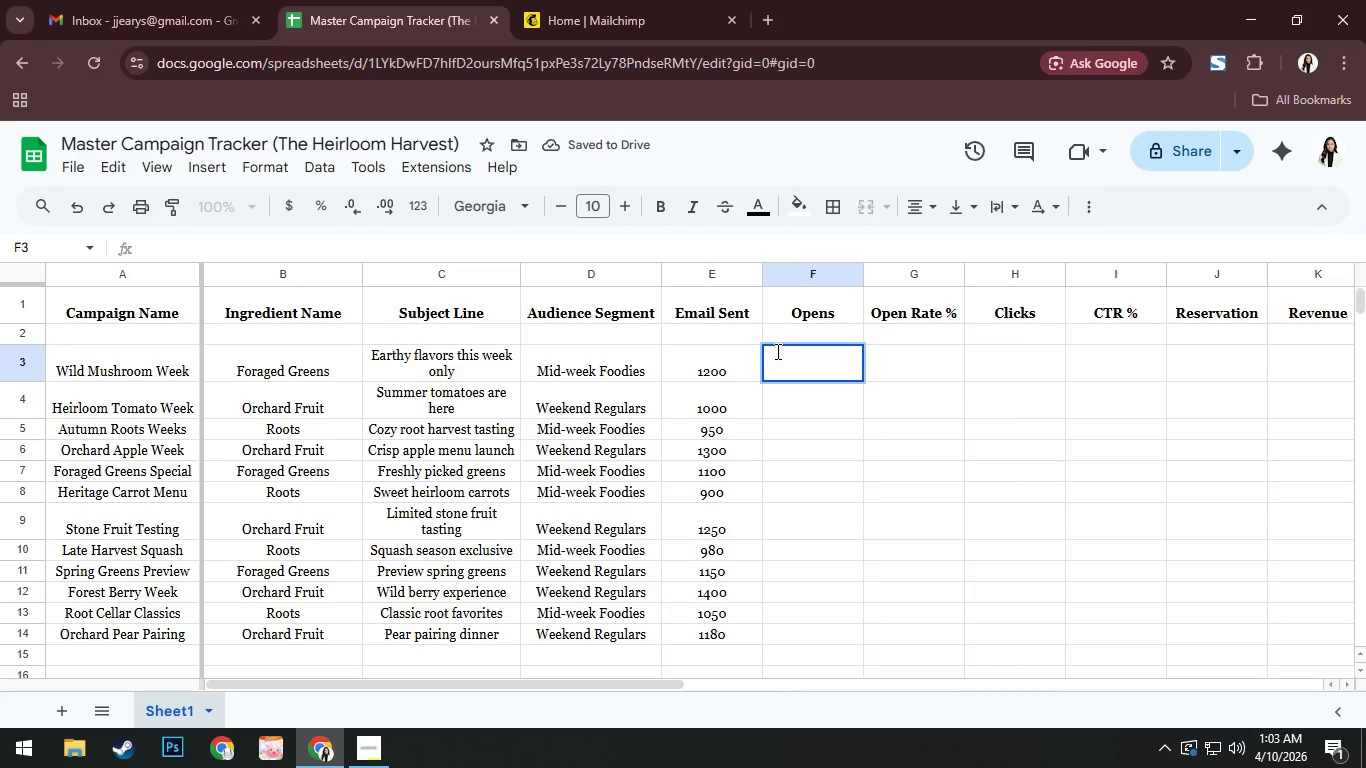 
key(Numpad5)
 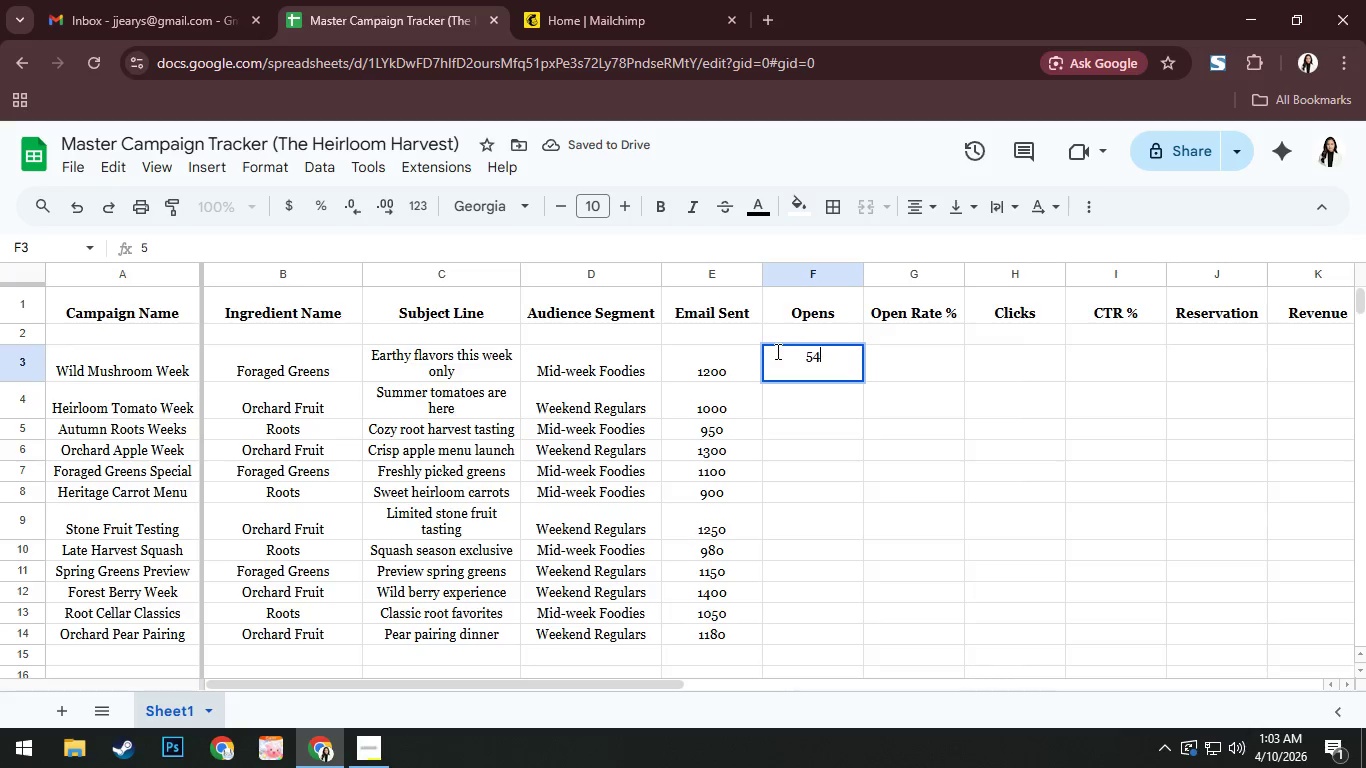 
key(Numpad4)
 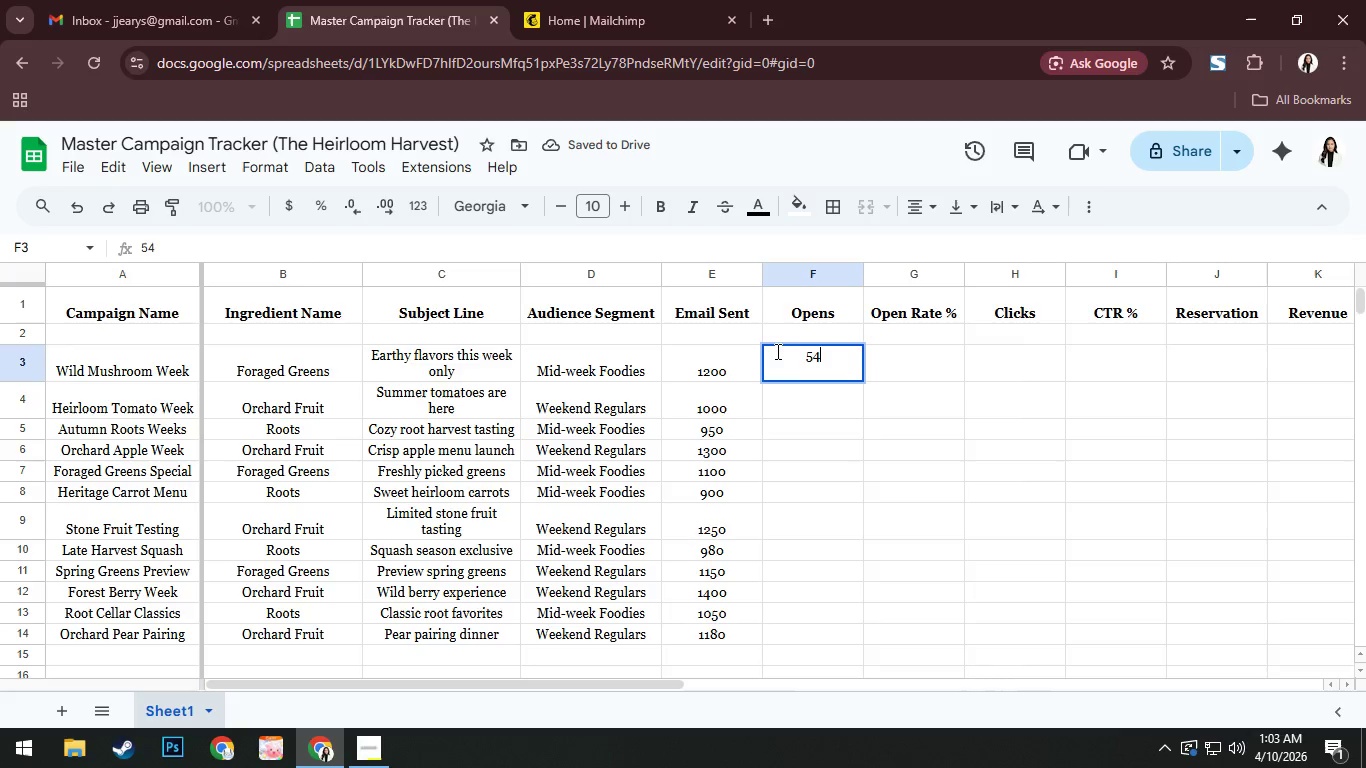 
key(Numpad0)
 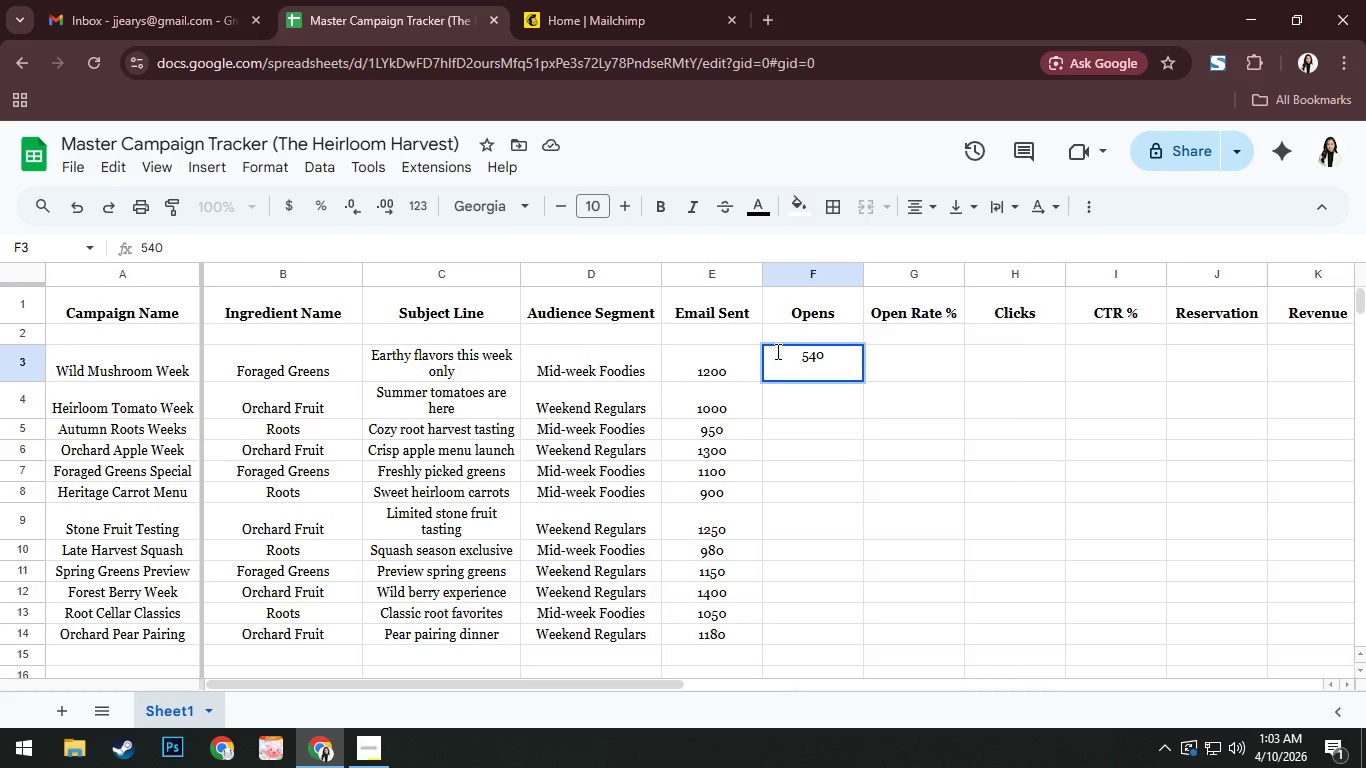 
key(NumpadEnter)
 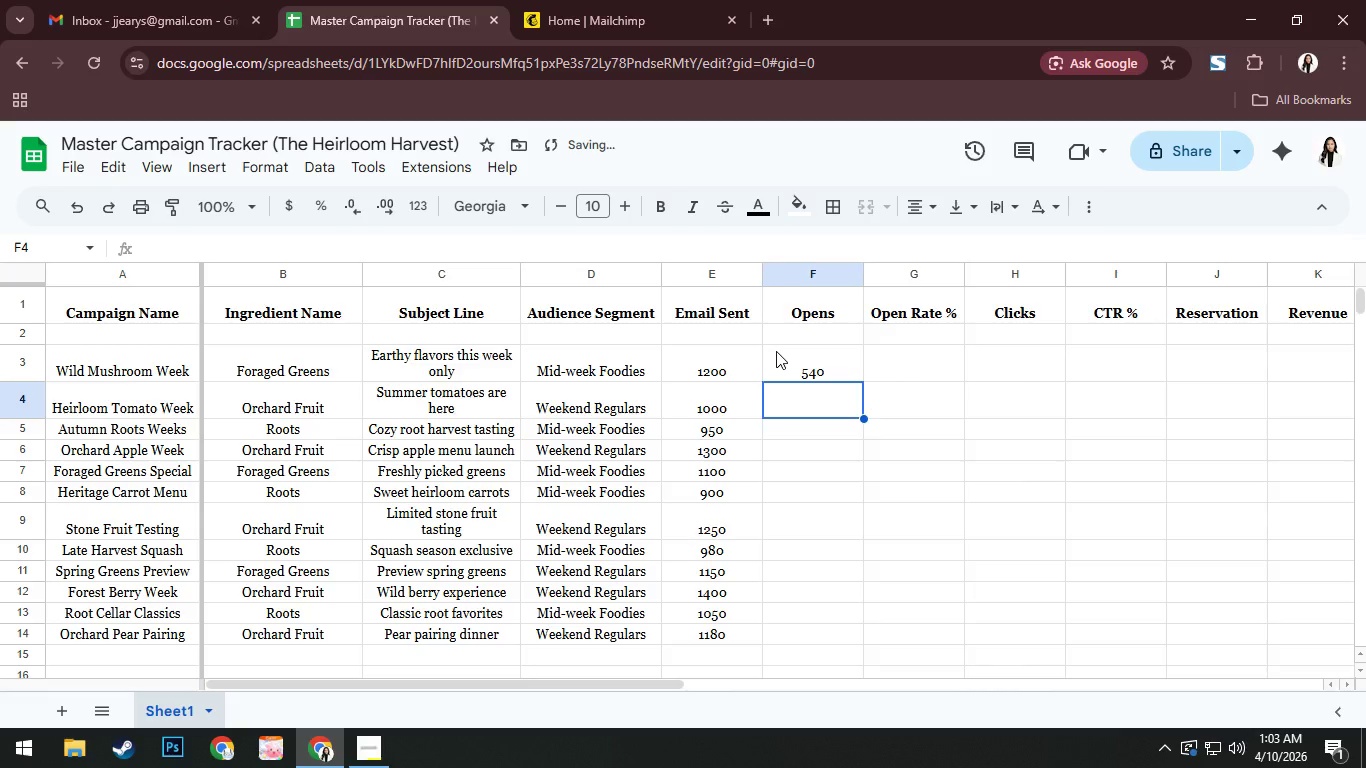 
key(Numpad4)
 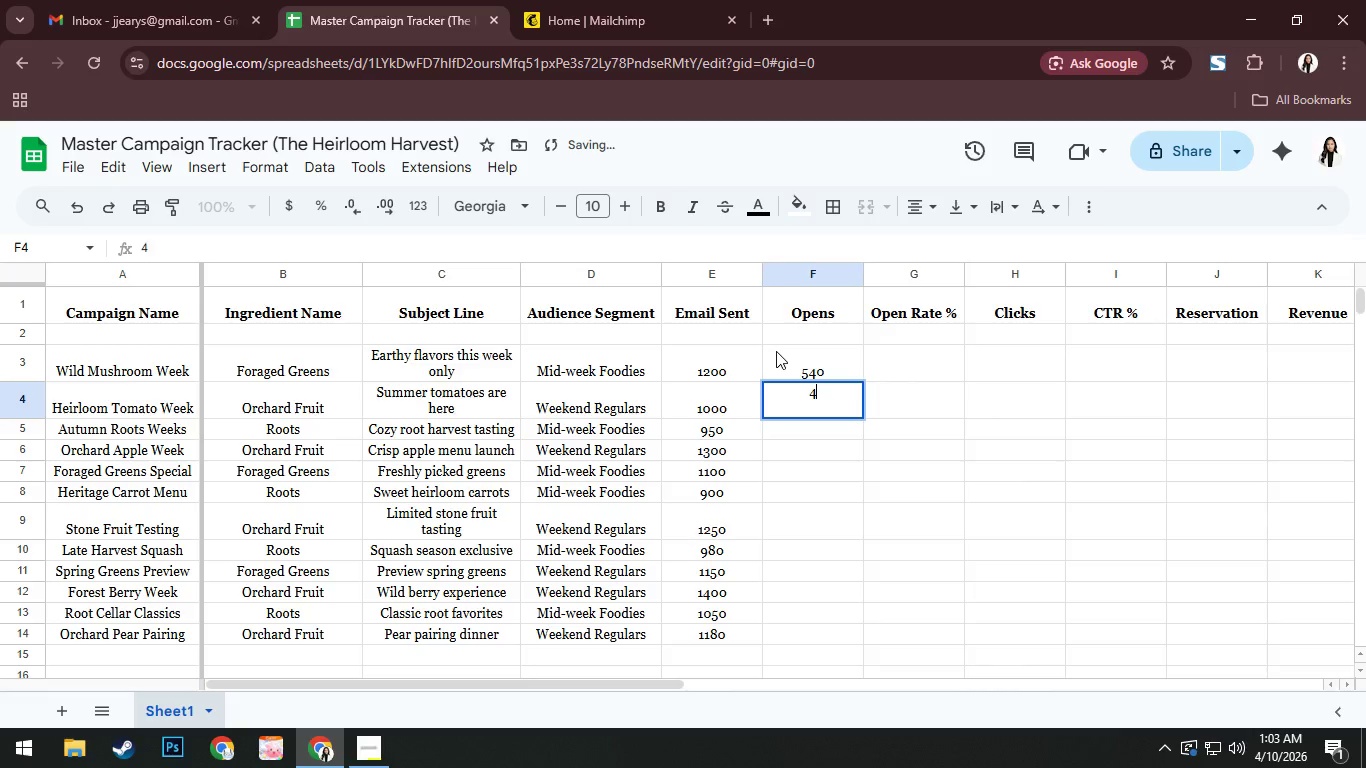 
key(Numpad3)
 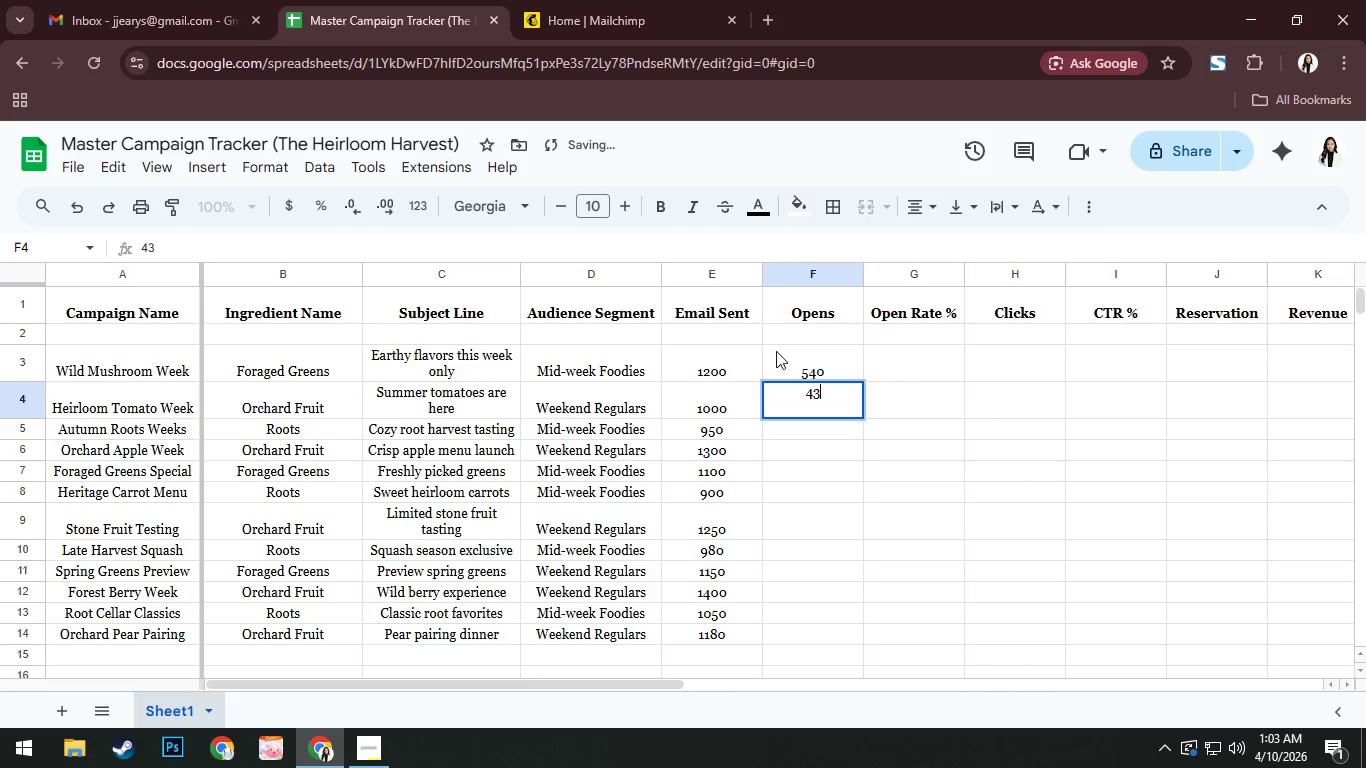 
key(Numpad0)
 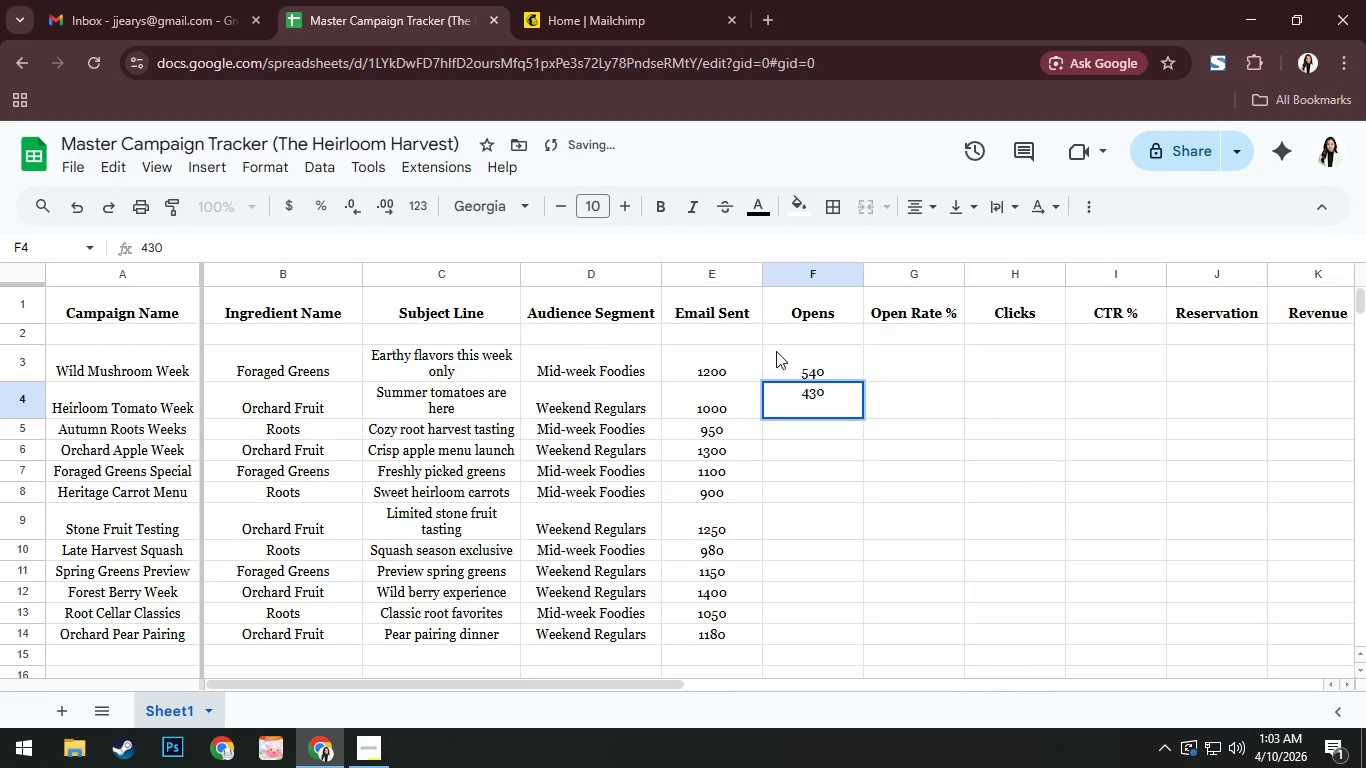 
key(NumpadEnter)
 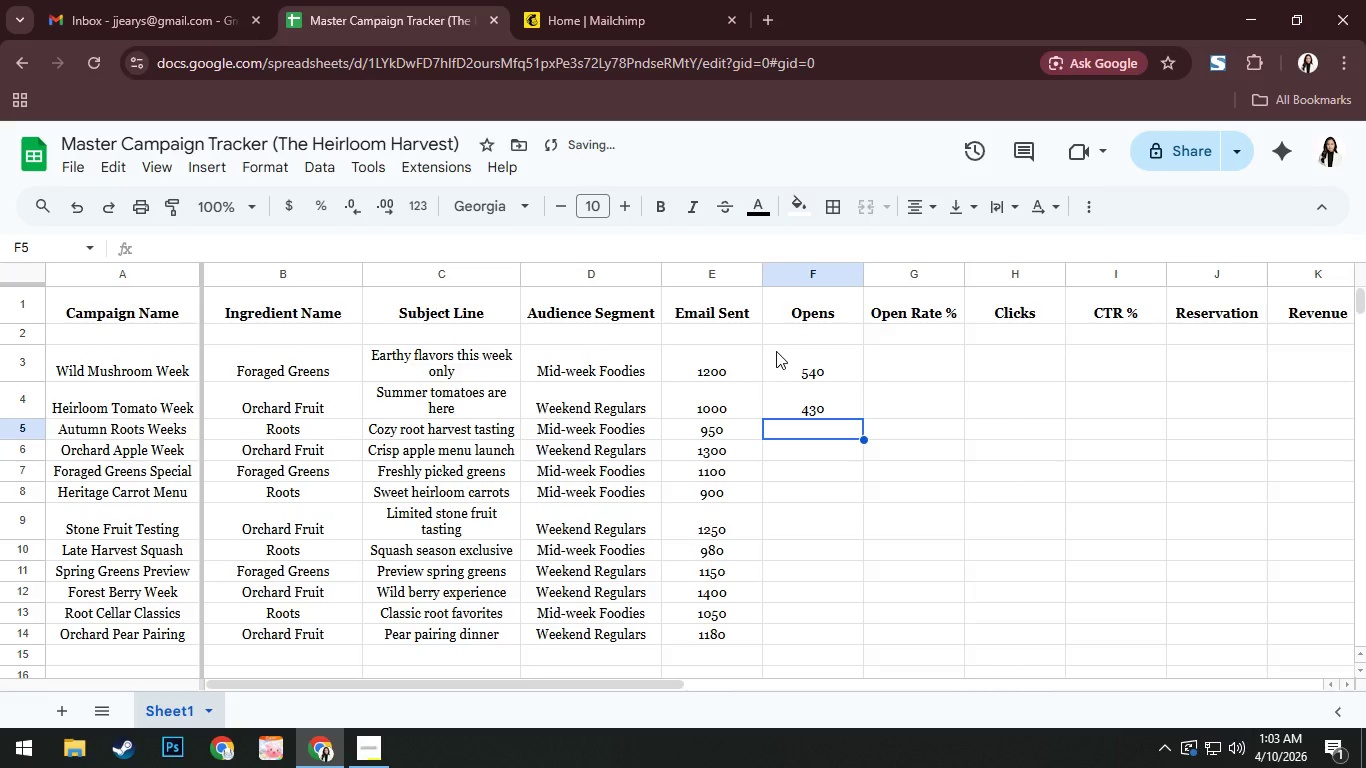 
key(Numpad3)
 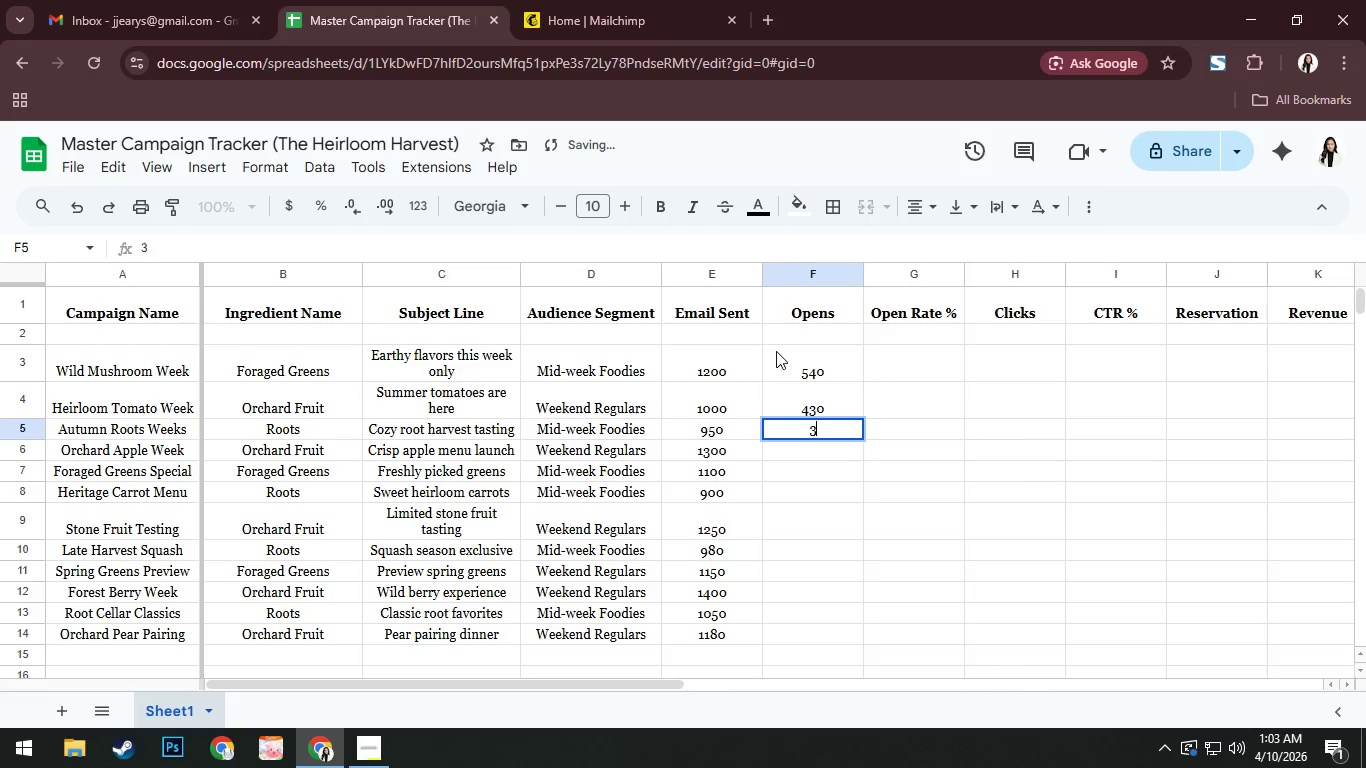 
key(Numpad6)
 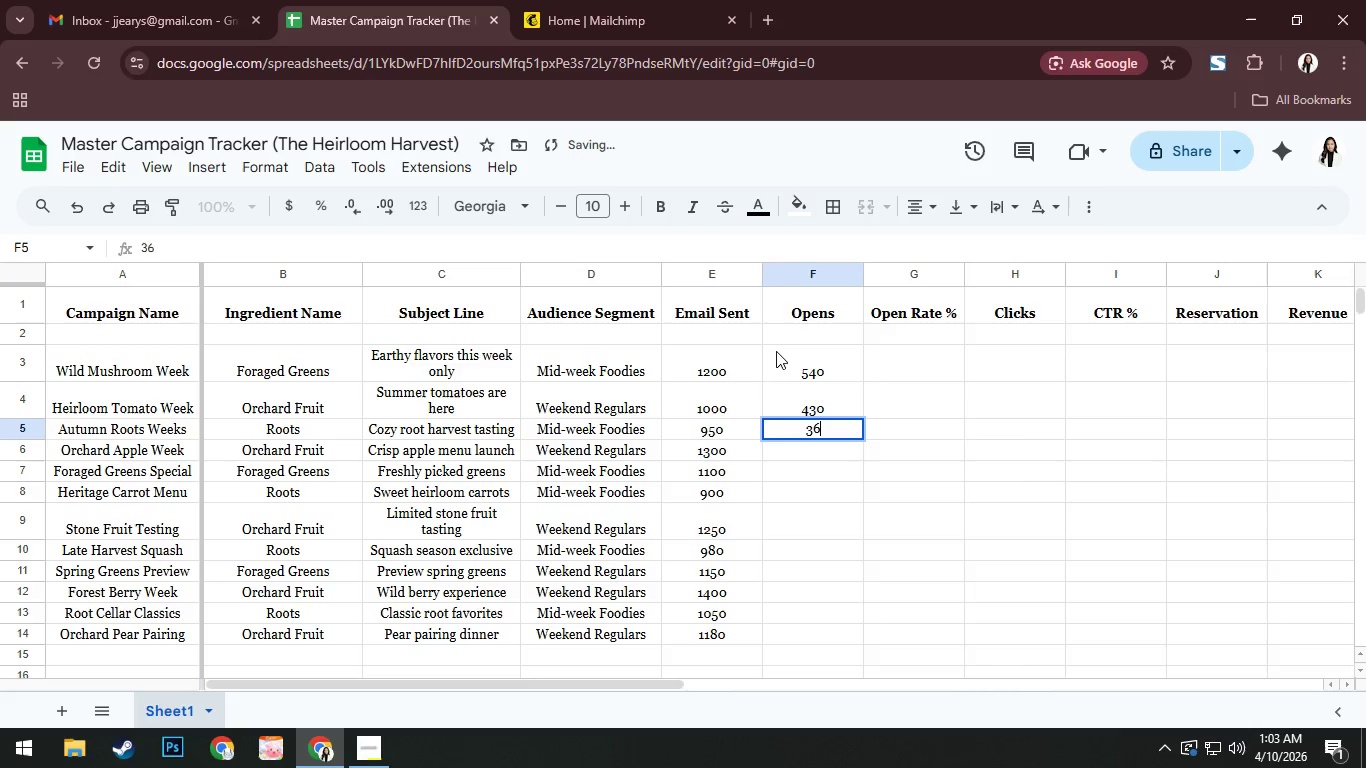 
key(Numpad0)
 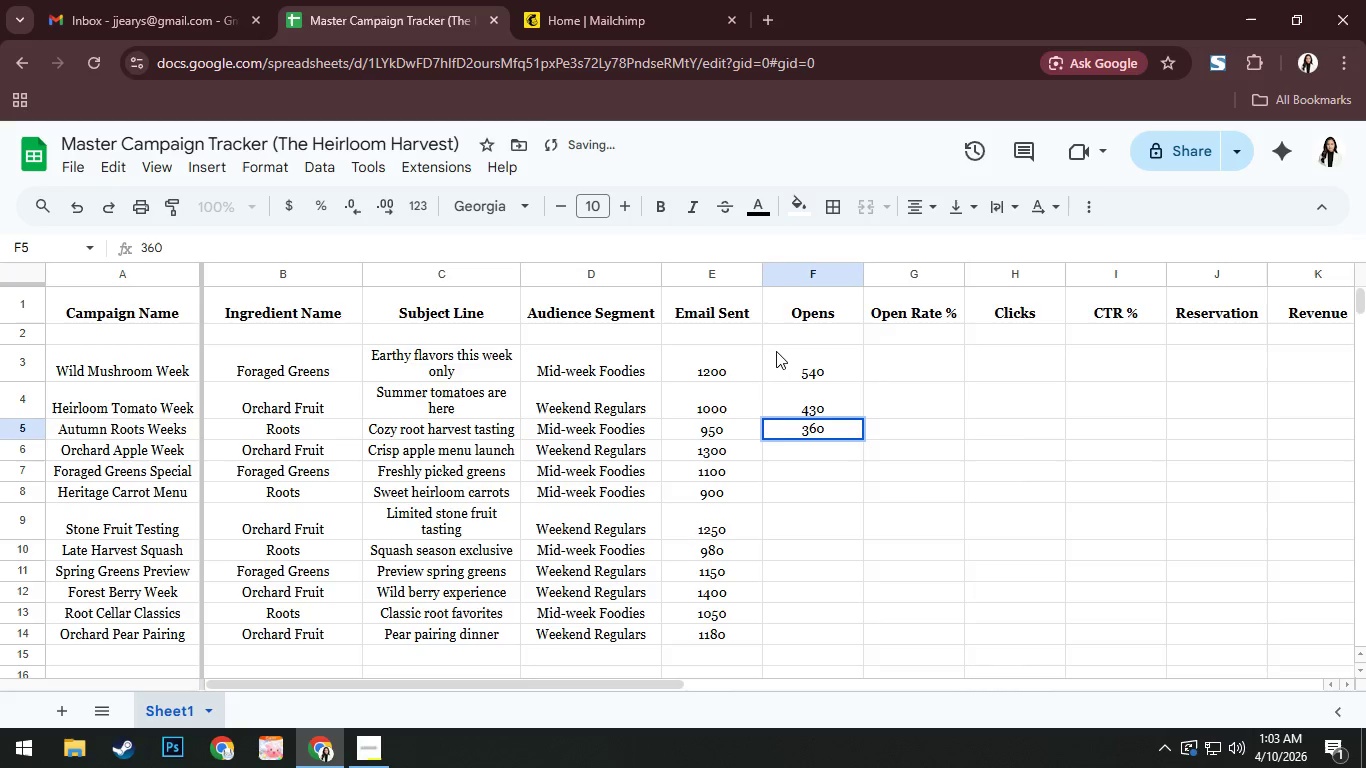 
key(NumpadEnter)
 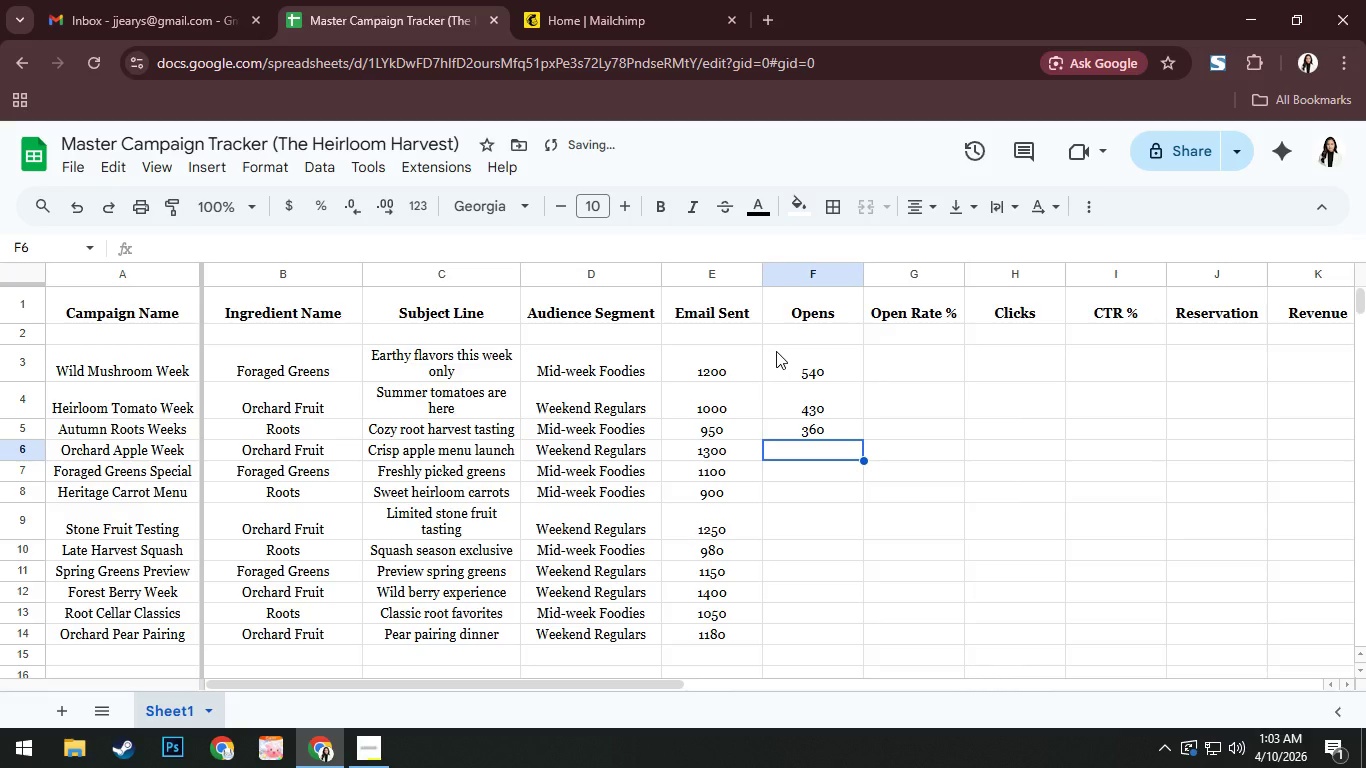 
key(Numpad6)
 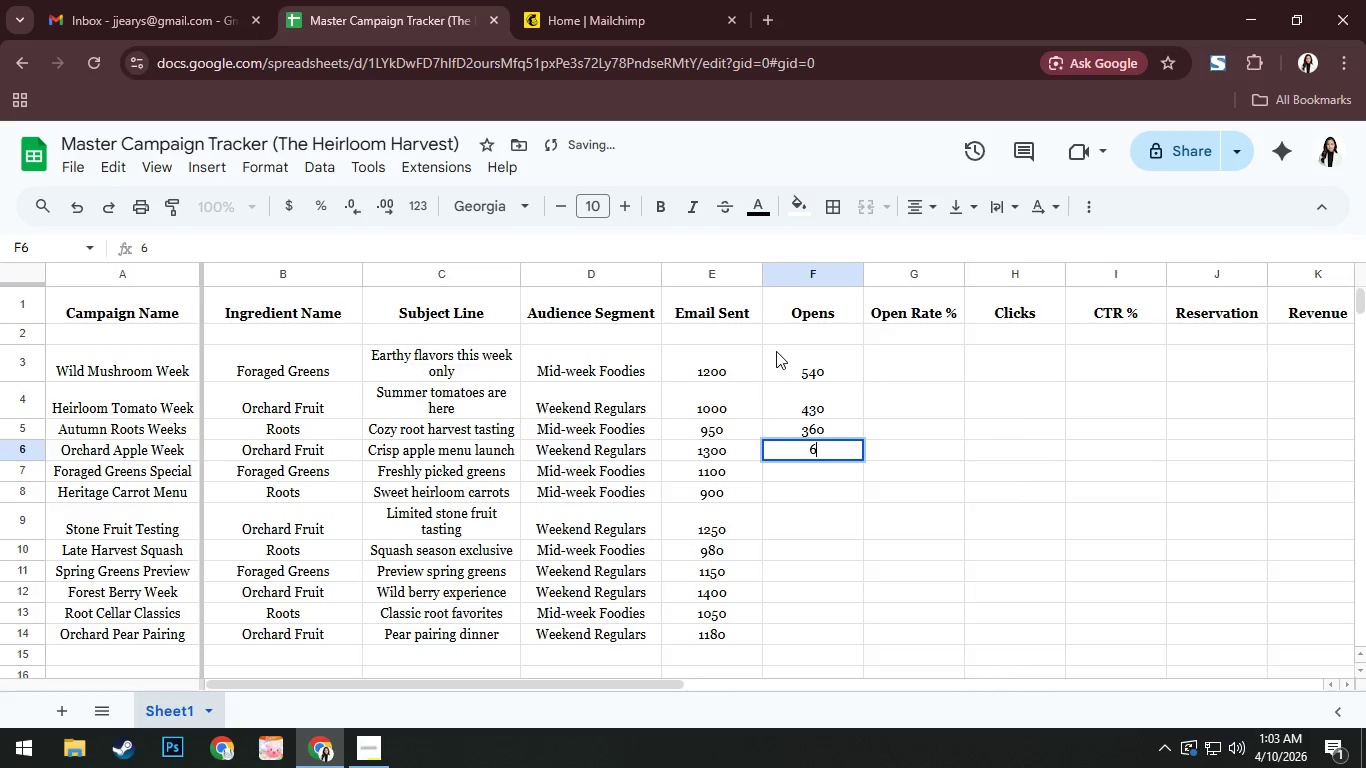 
key(Numpad1)
 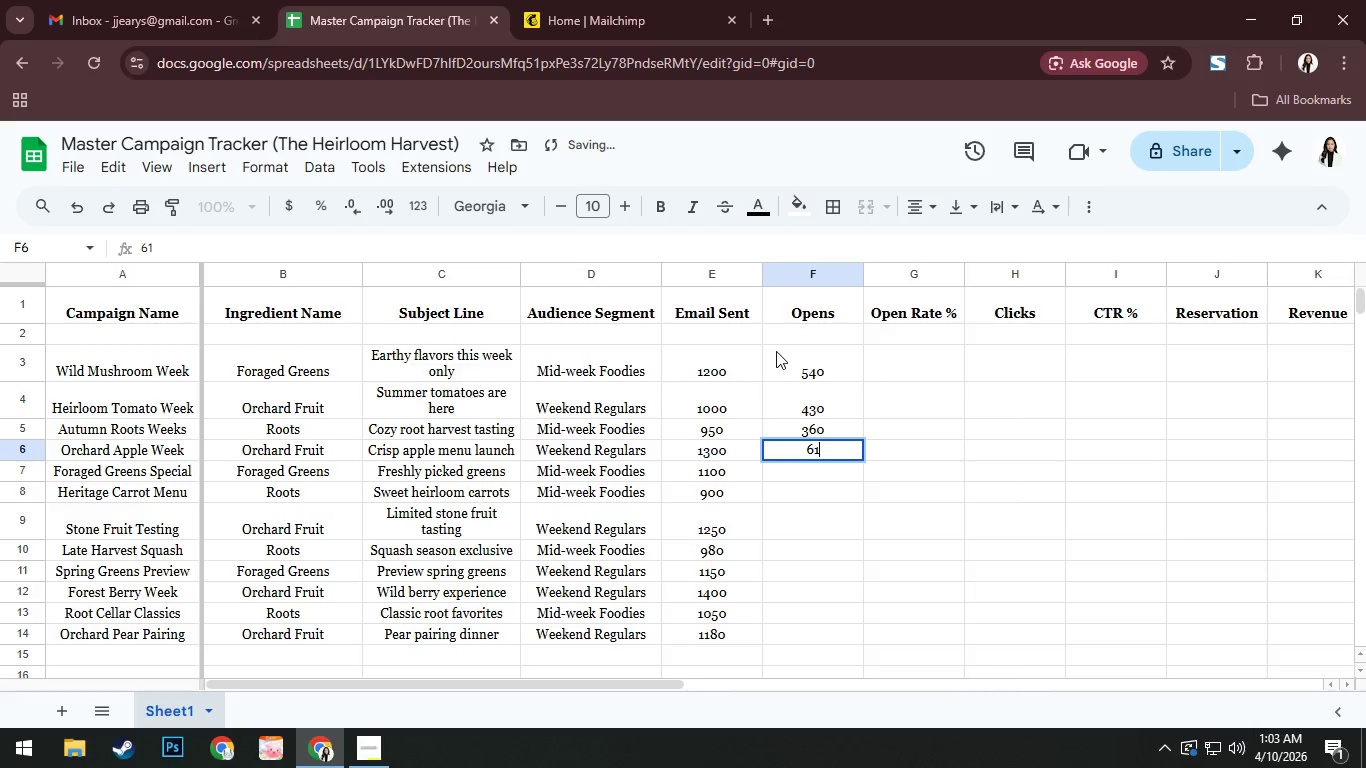 
key(Numpad0)
 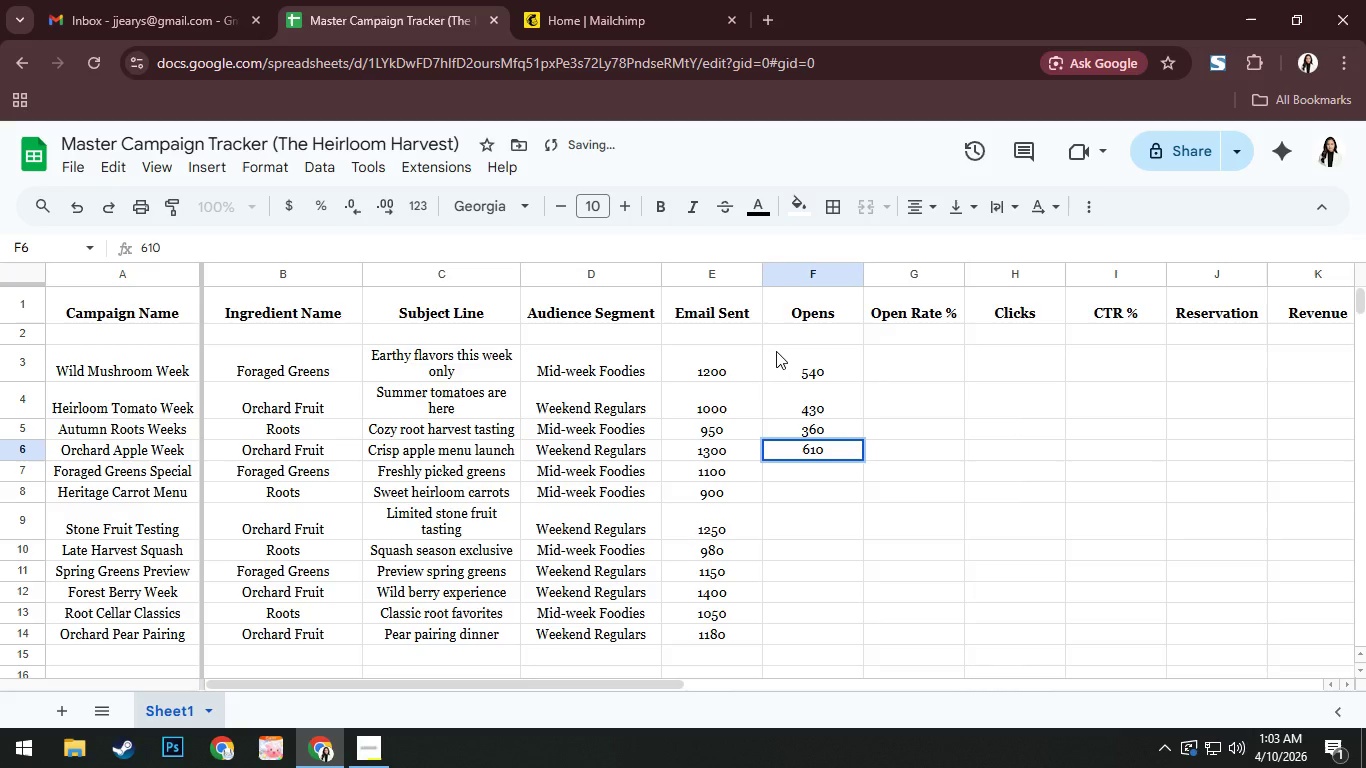 
key(NumpadEnter)
 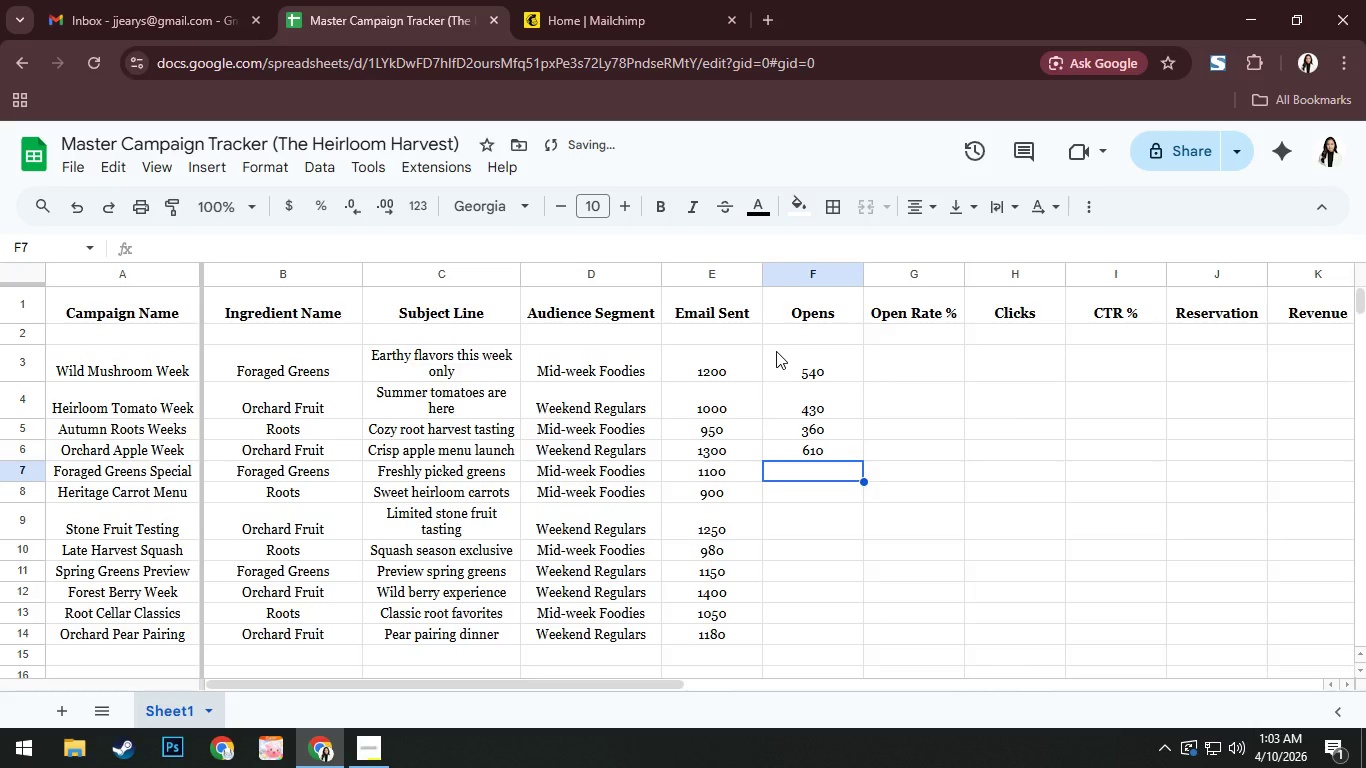 
key(Numpad5)
 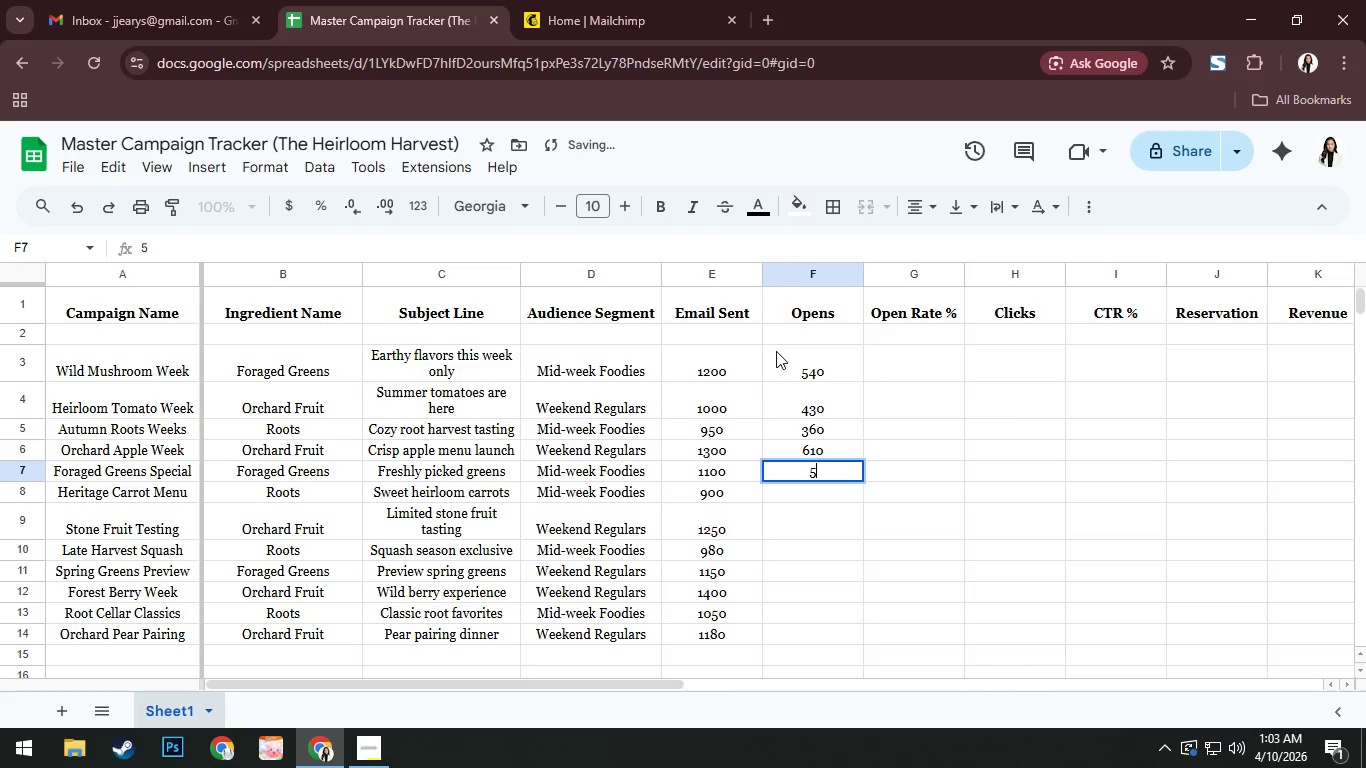 
key(Numpad0)
 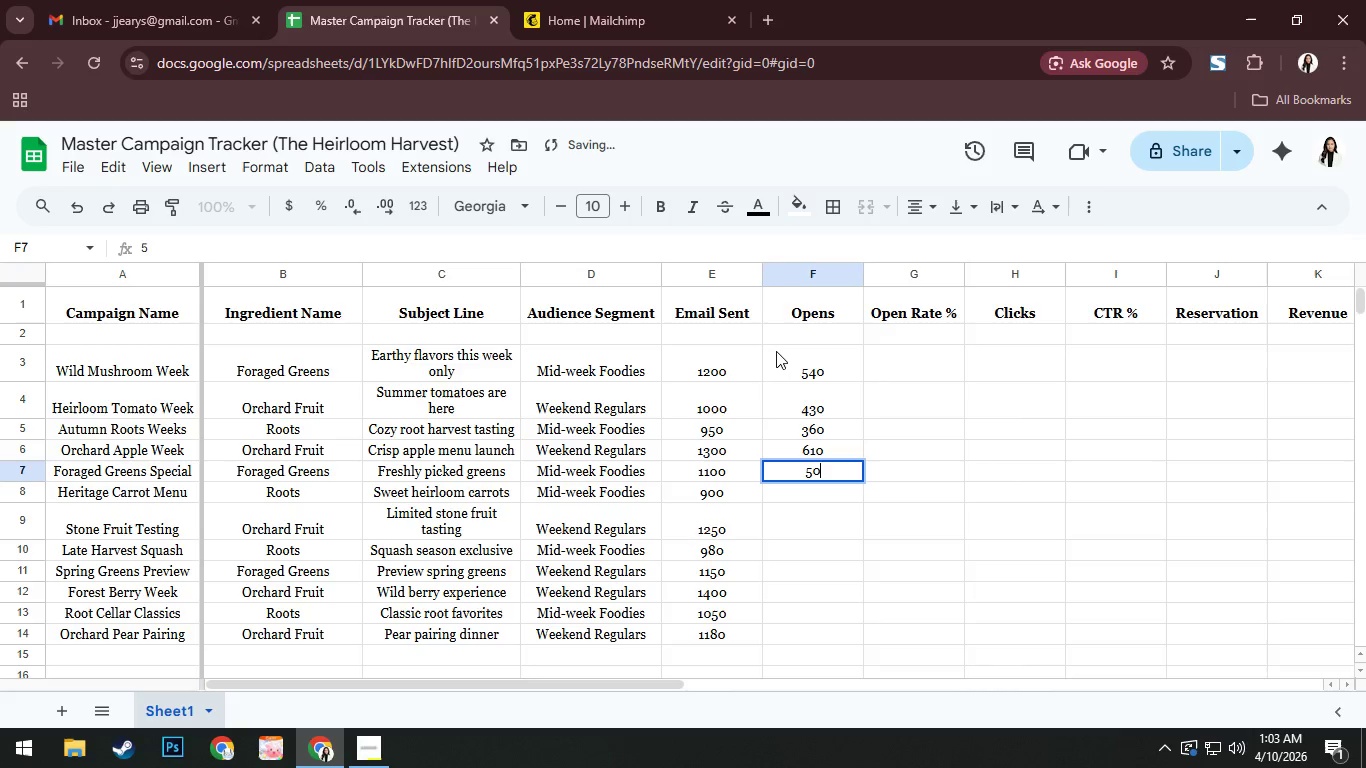 
key(Numpad0)
 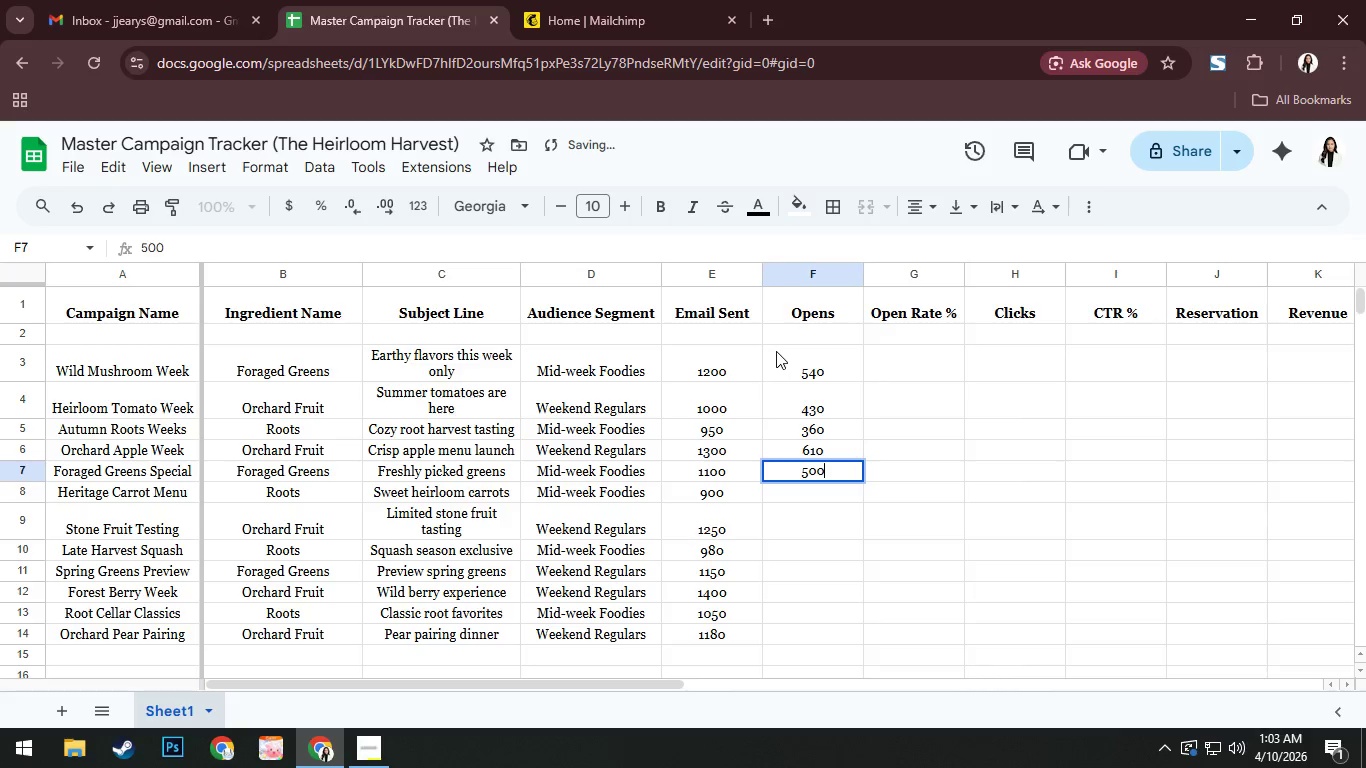 
key(NumpadEnter)
 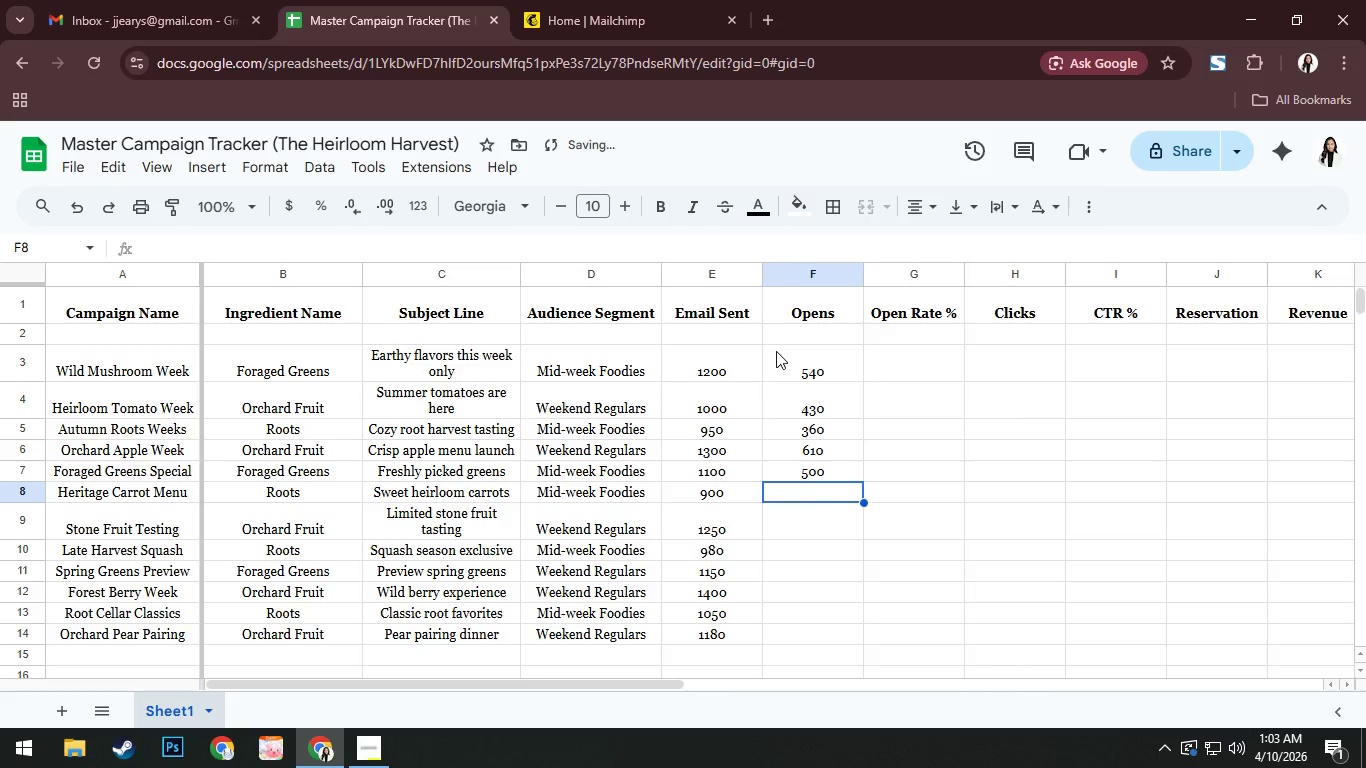 
key(Numpad3)
 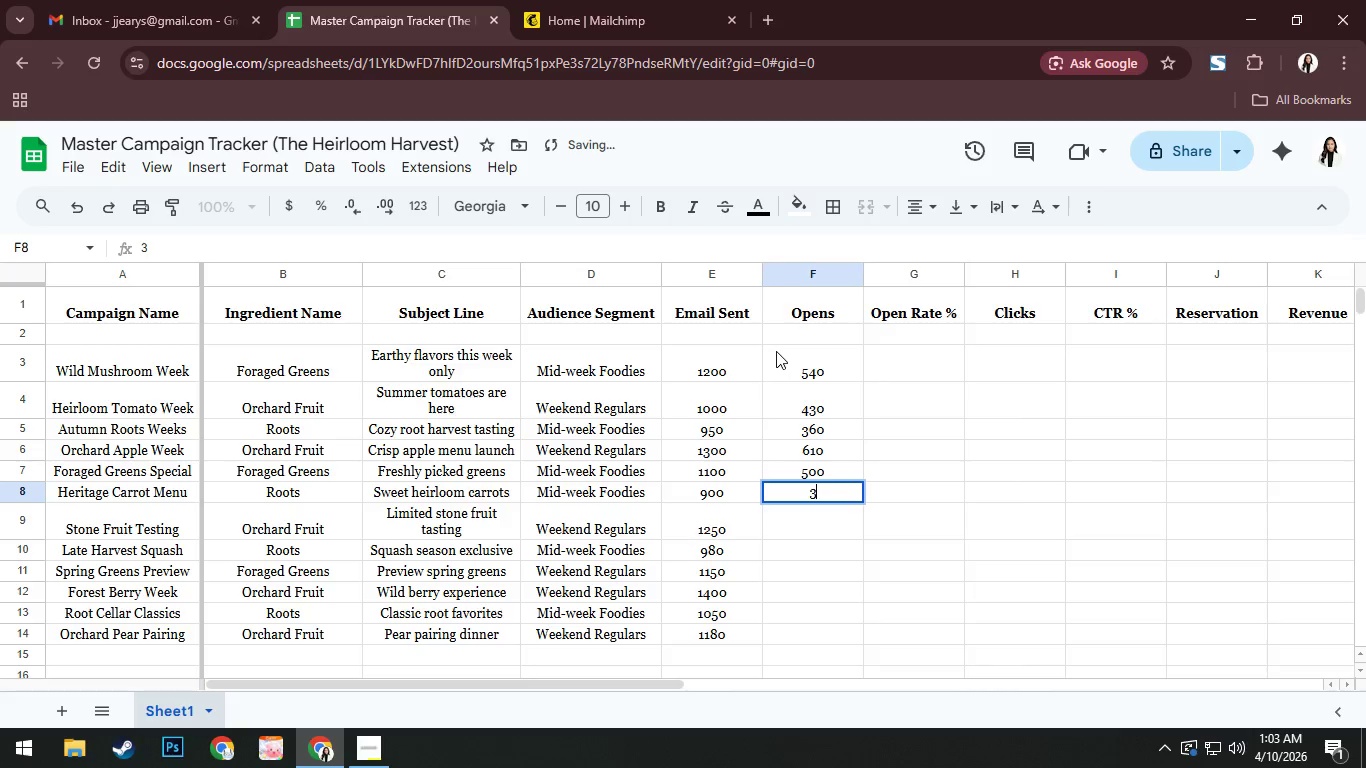 
key(Numpad7)
 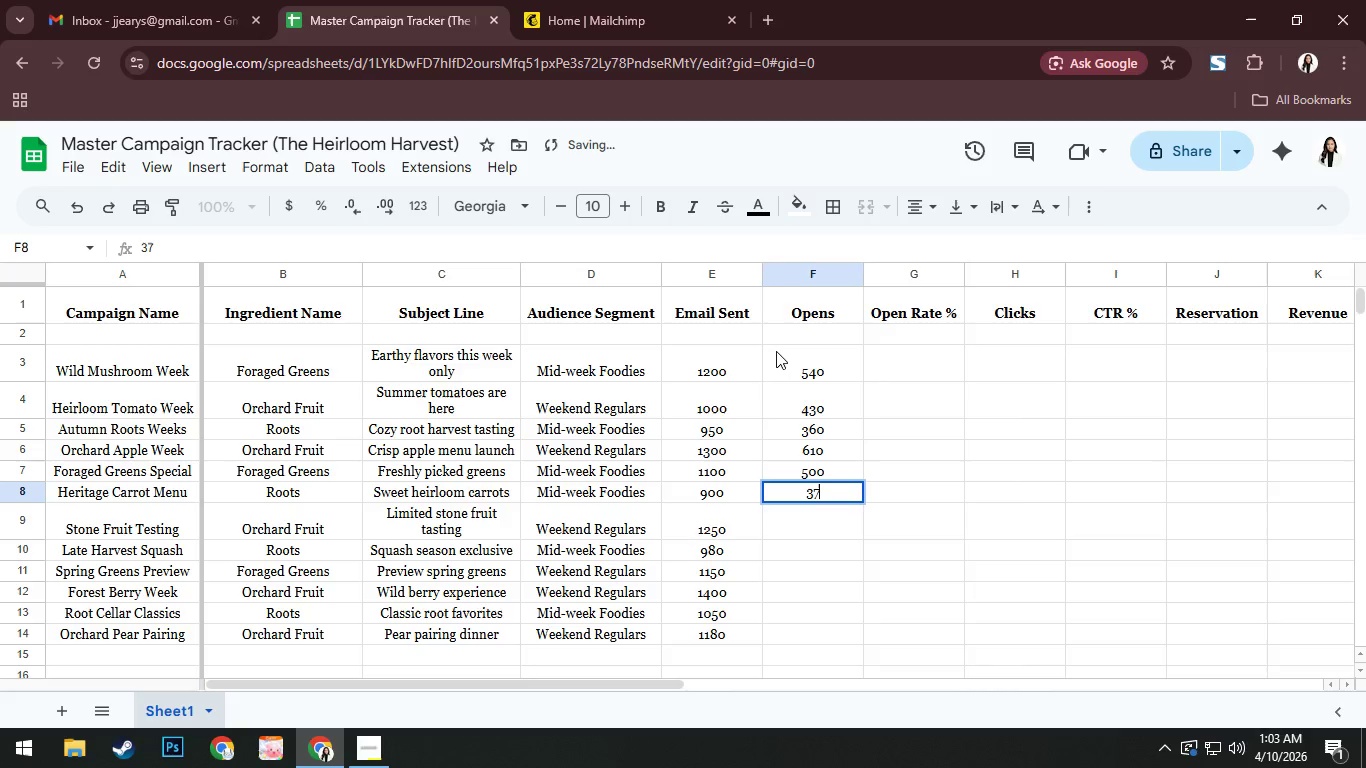 
key(Numpad0)
 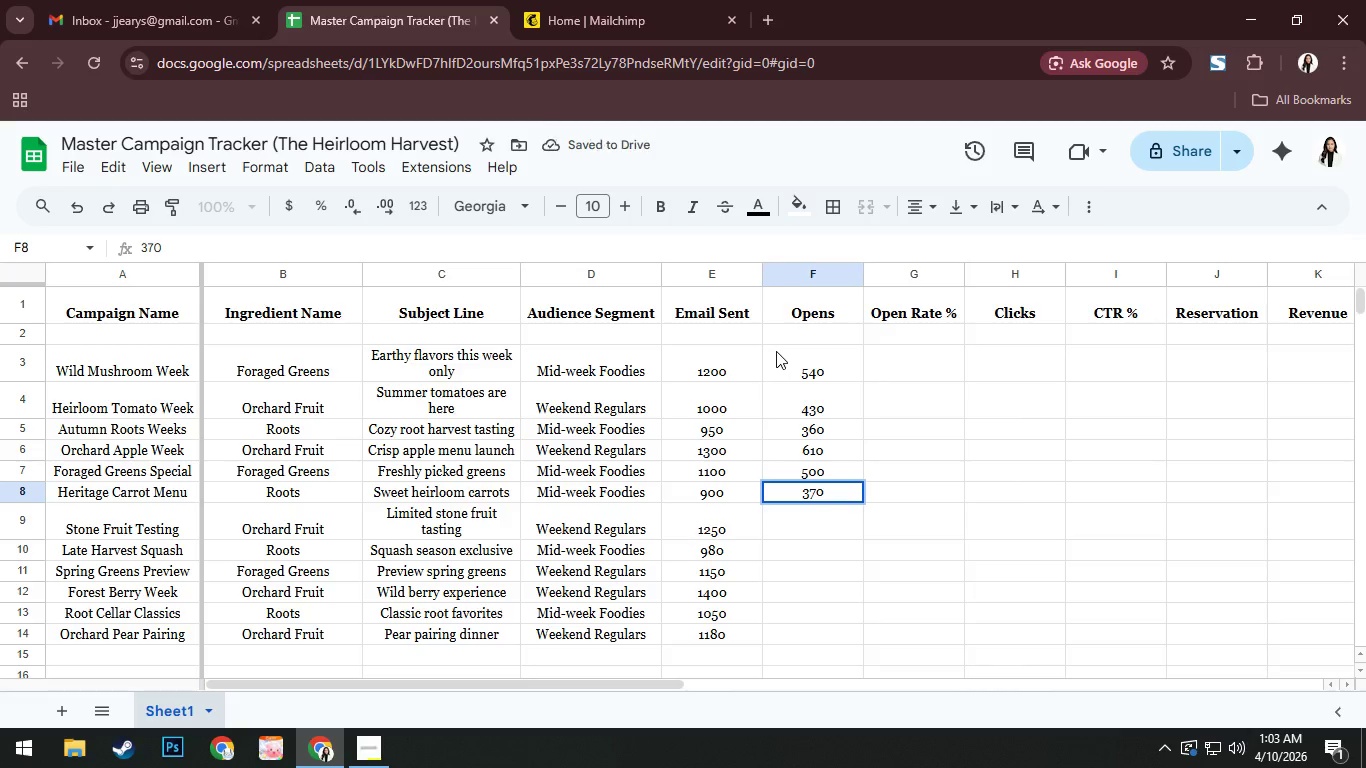 
key(NumpadEnter)
 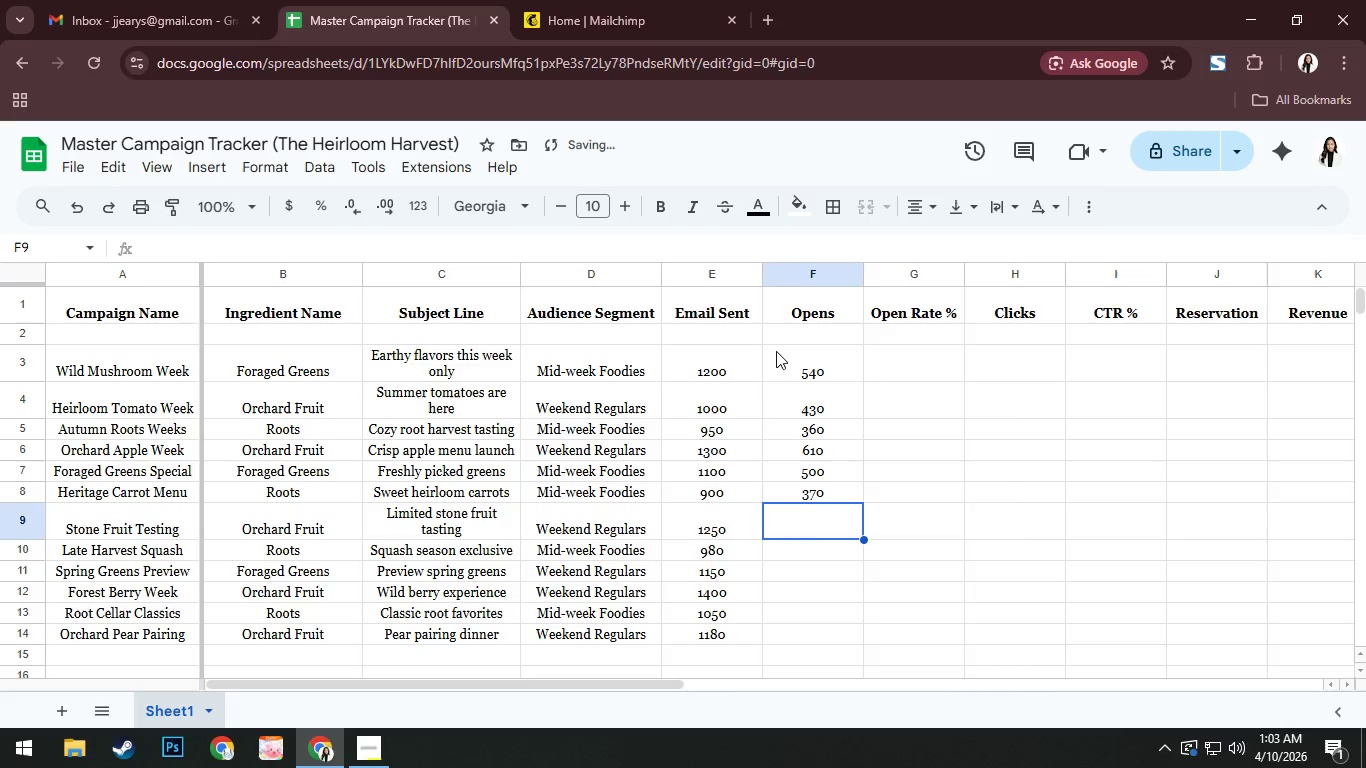 
key(Numpad5)
 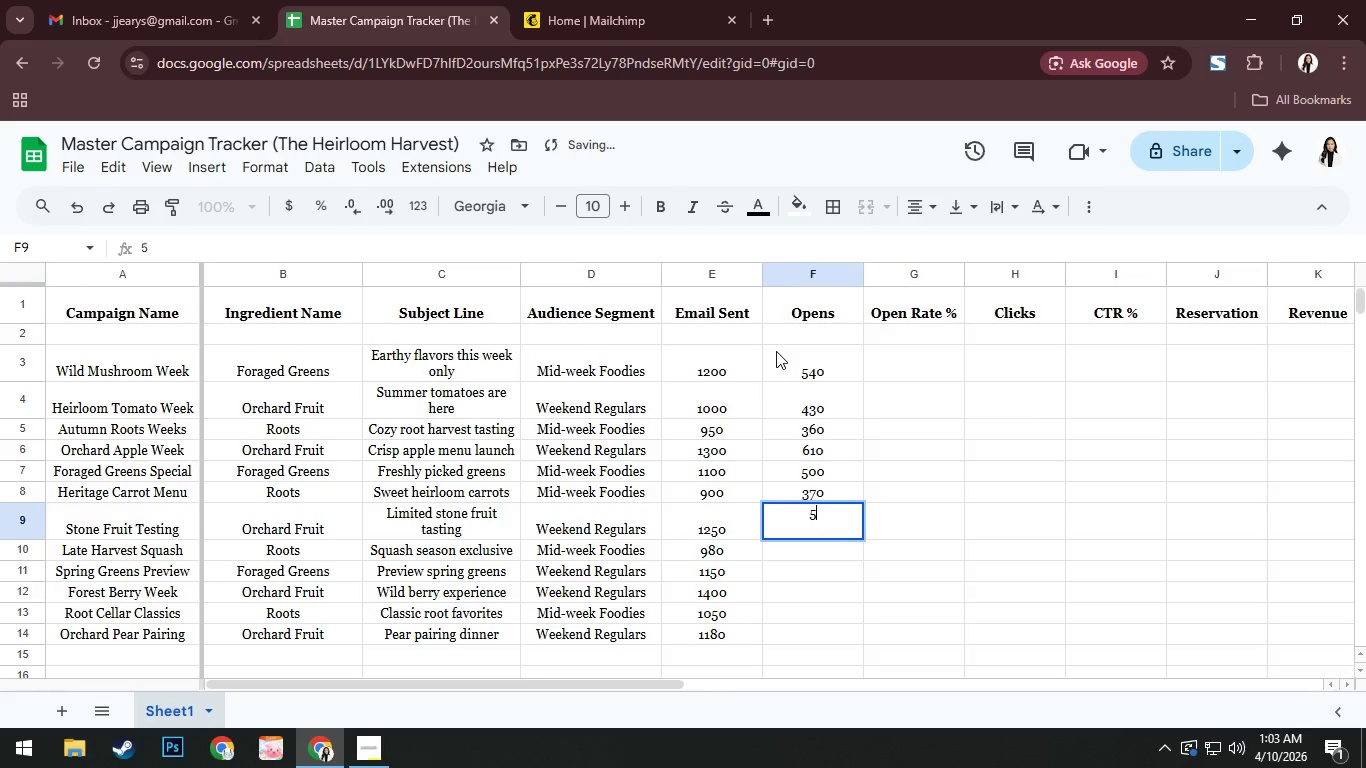 
key(Numpad2)
 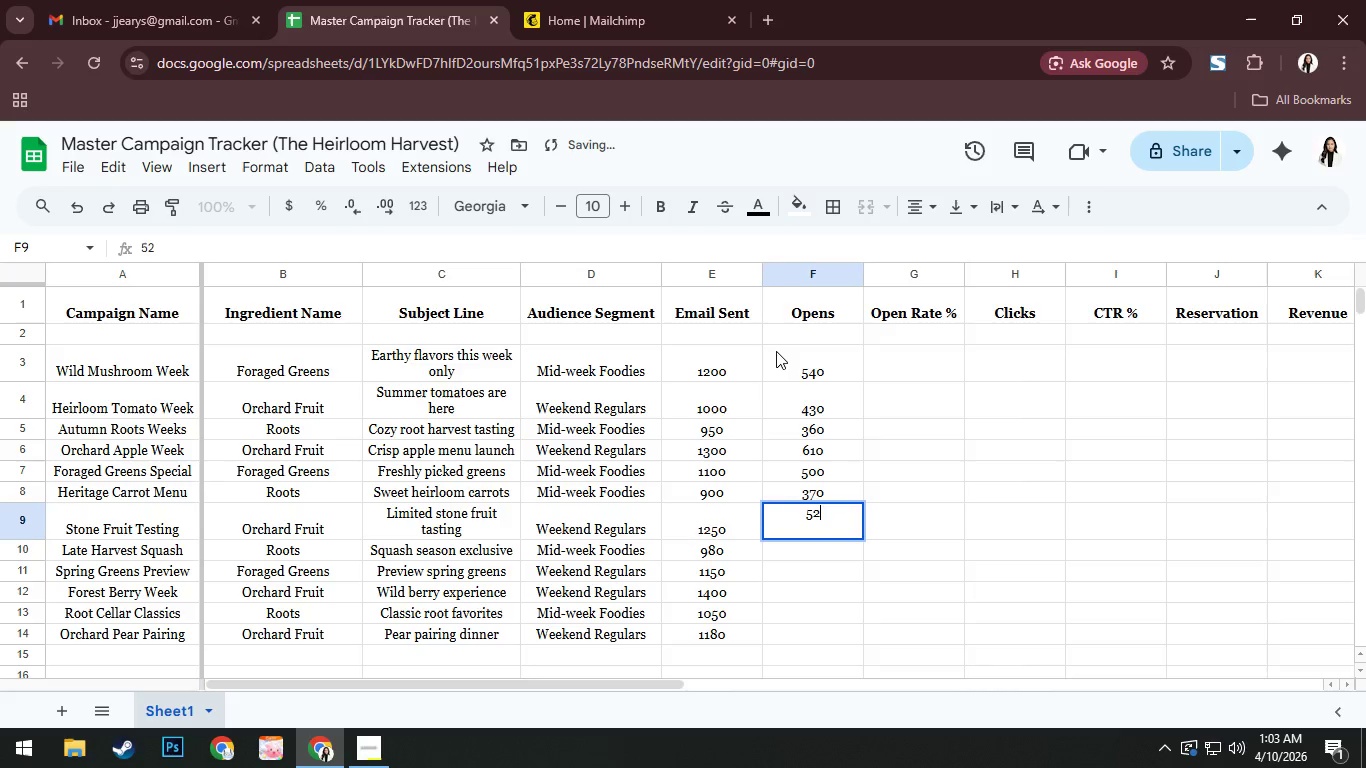 
key(Numpad0)
 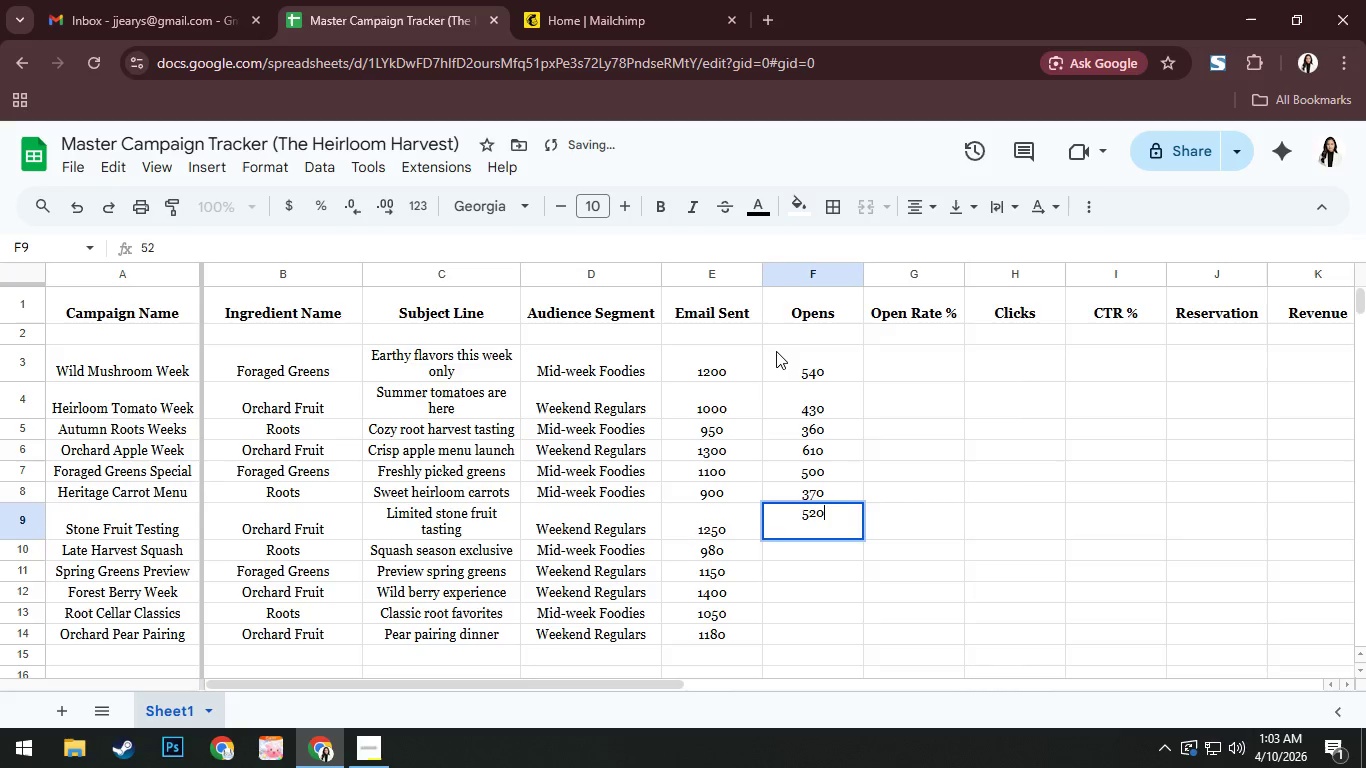 
key(NumpadEnter)
 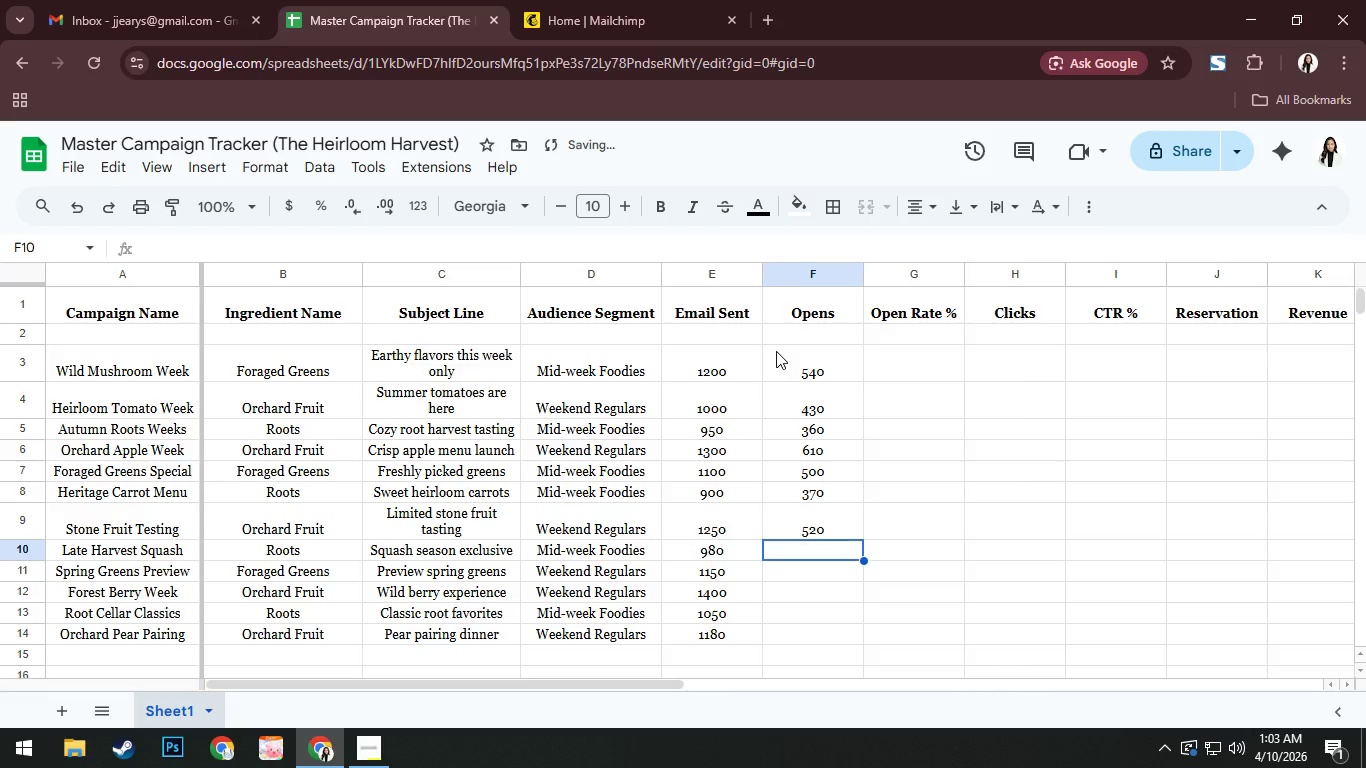 
key(Numpad4)
 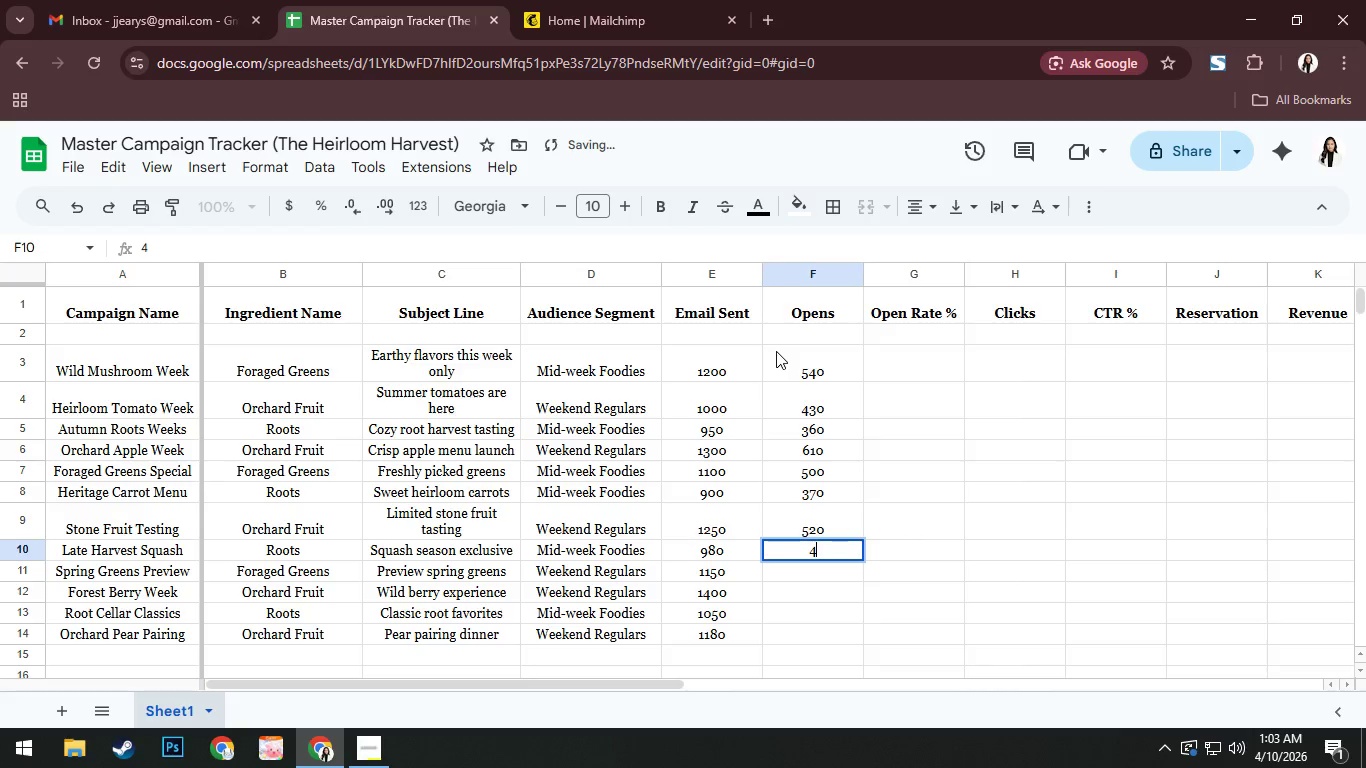 
key(Numpad2)
 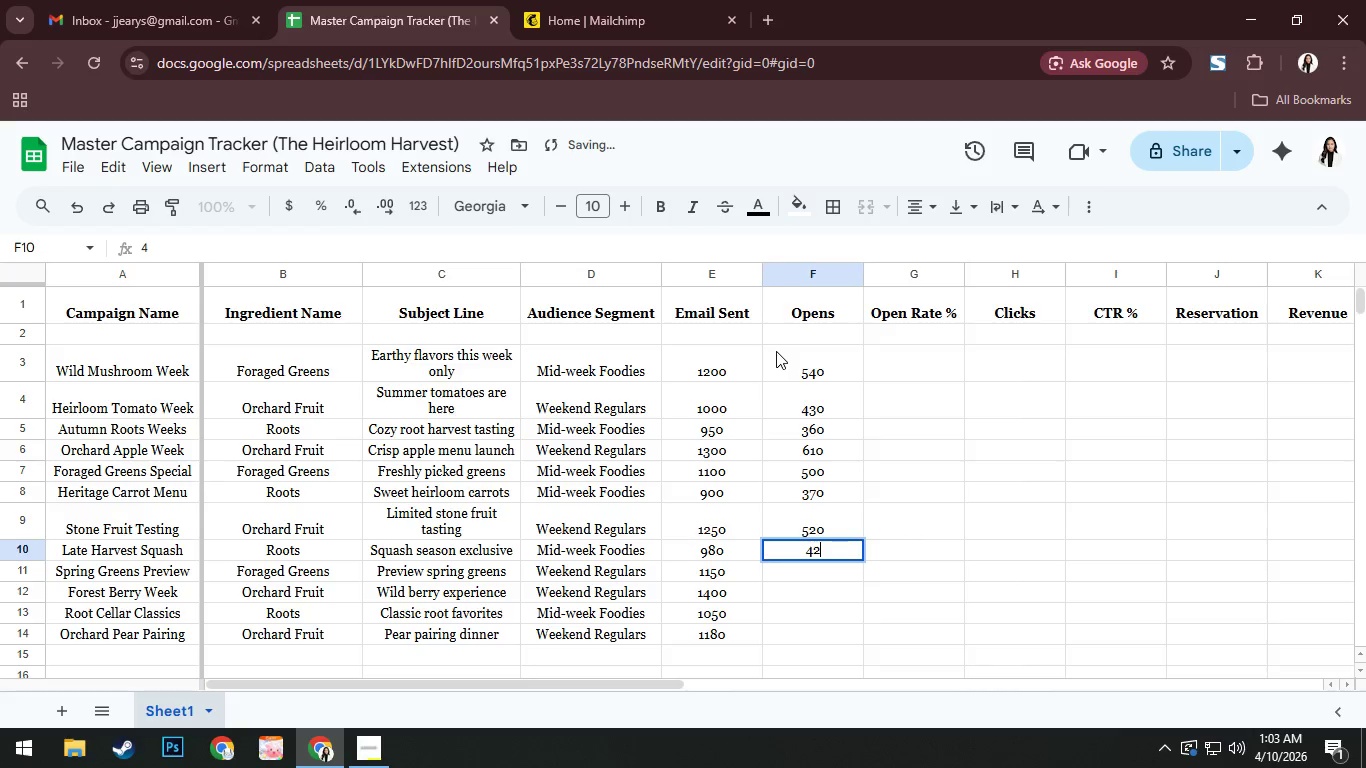 
key(Numpad0)
 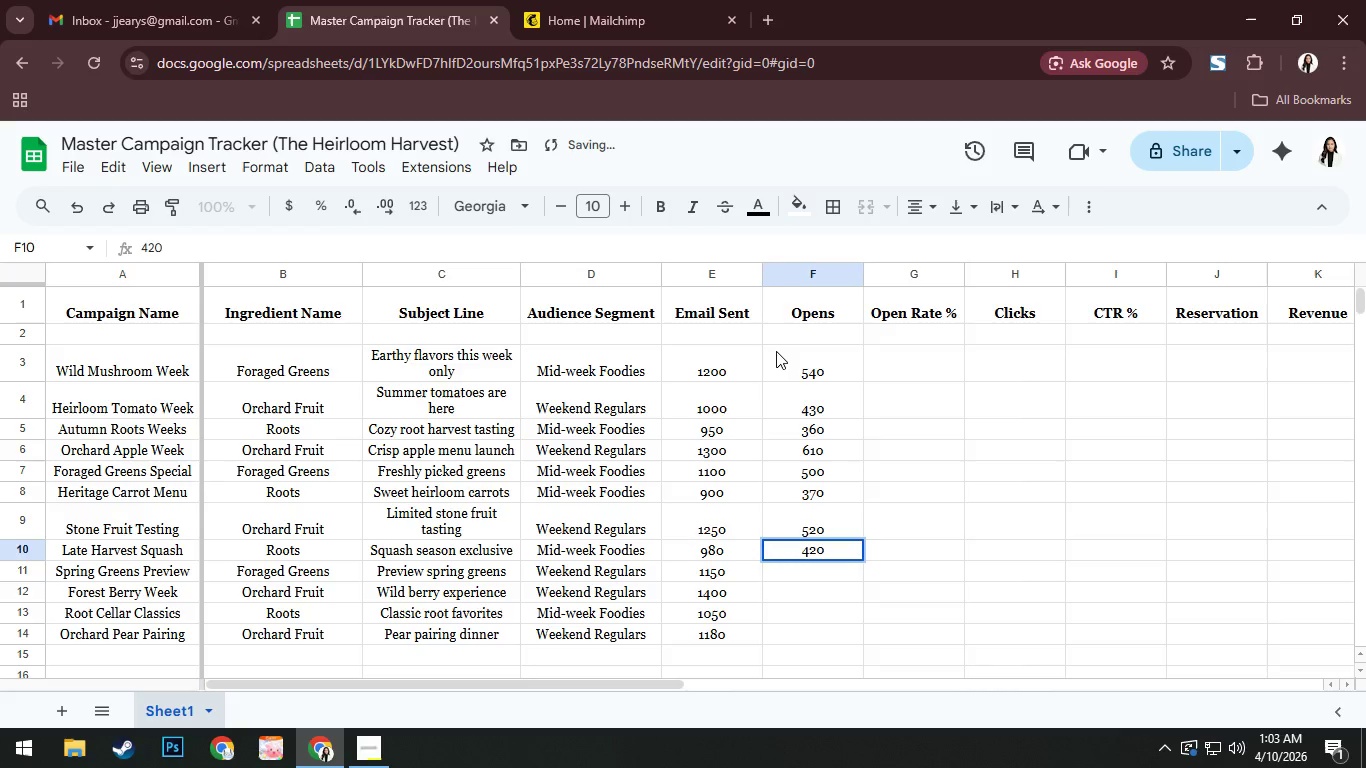 
key(NumpadEnter)
 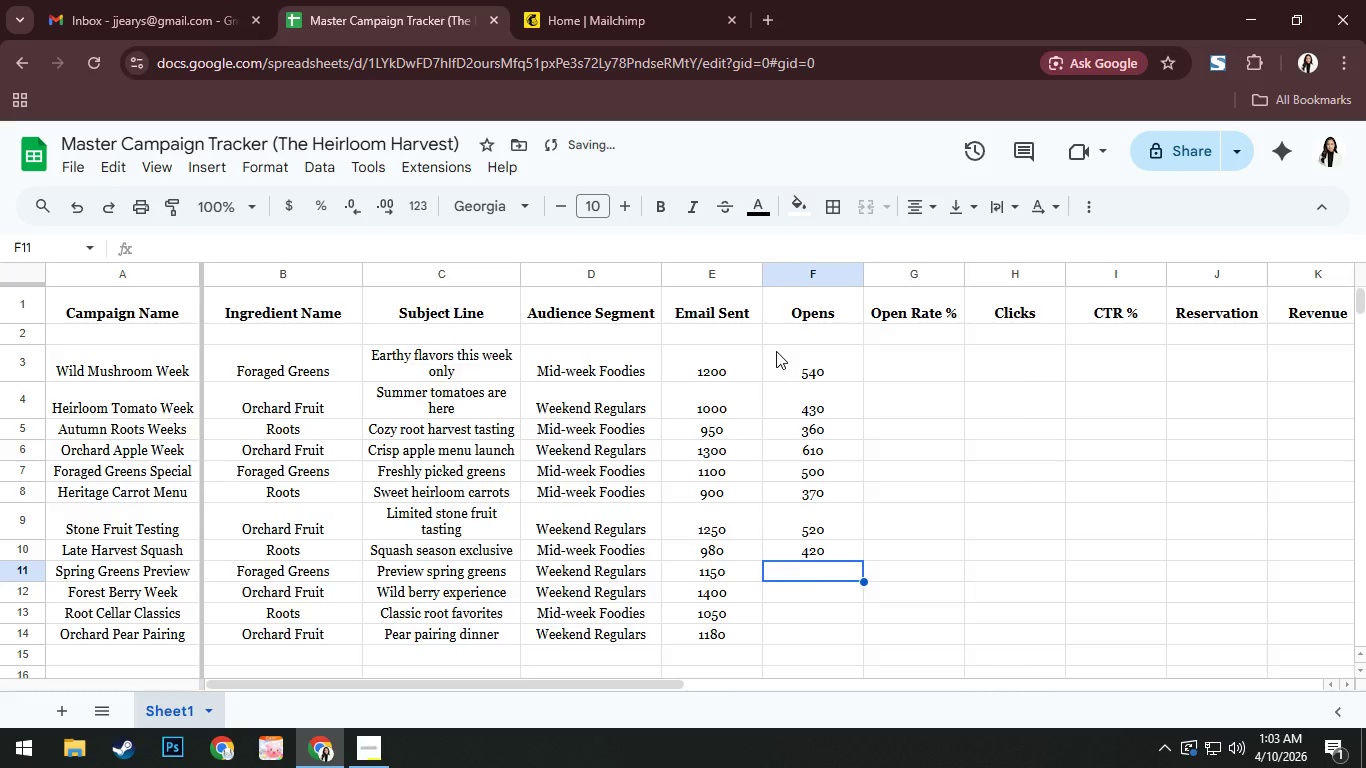 
key(Numpad4)
 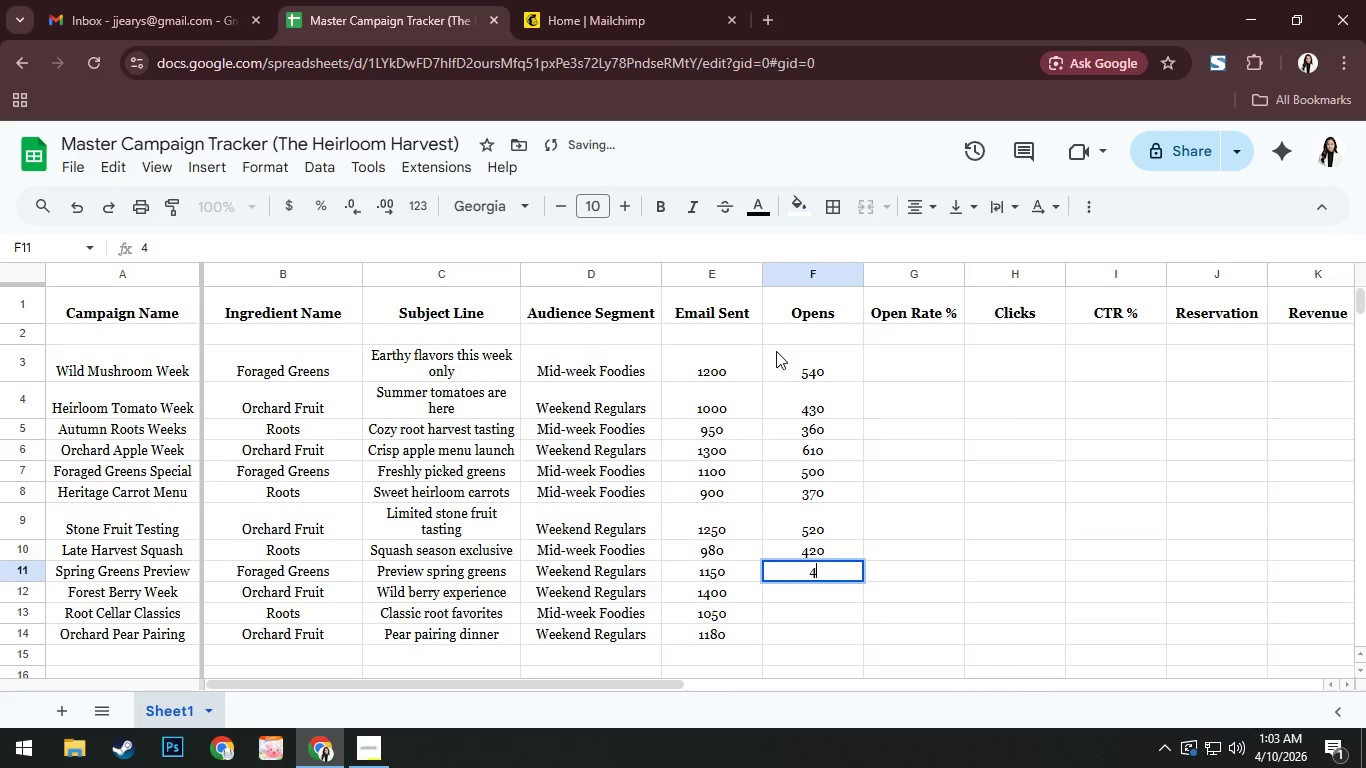 
key(Numpad6)
 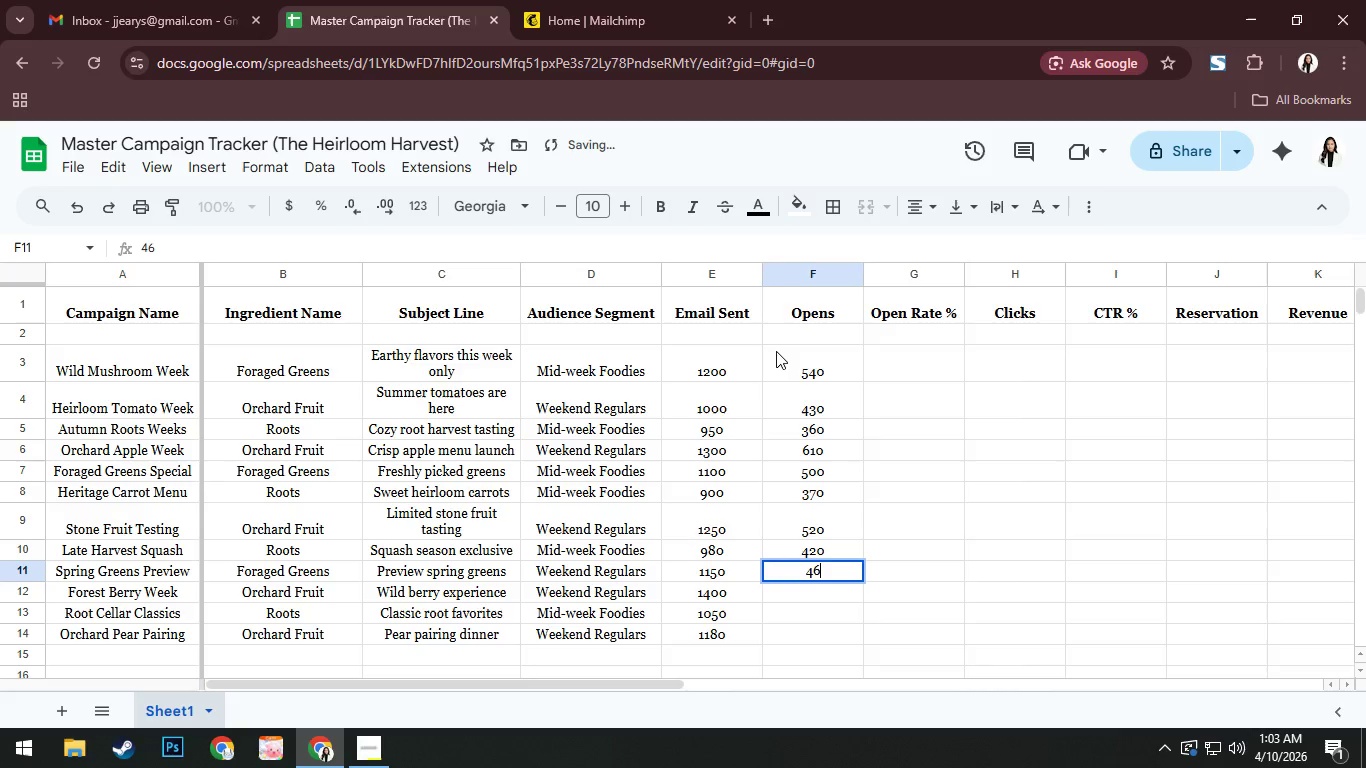 
key(Numpad0)
 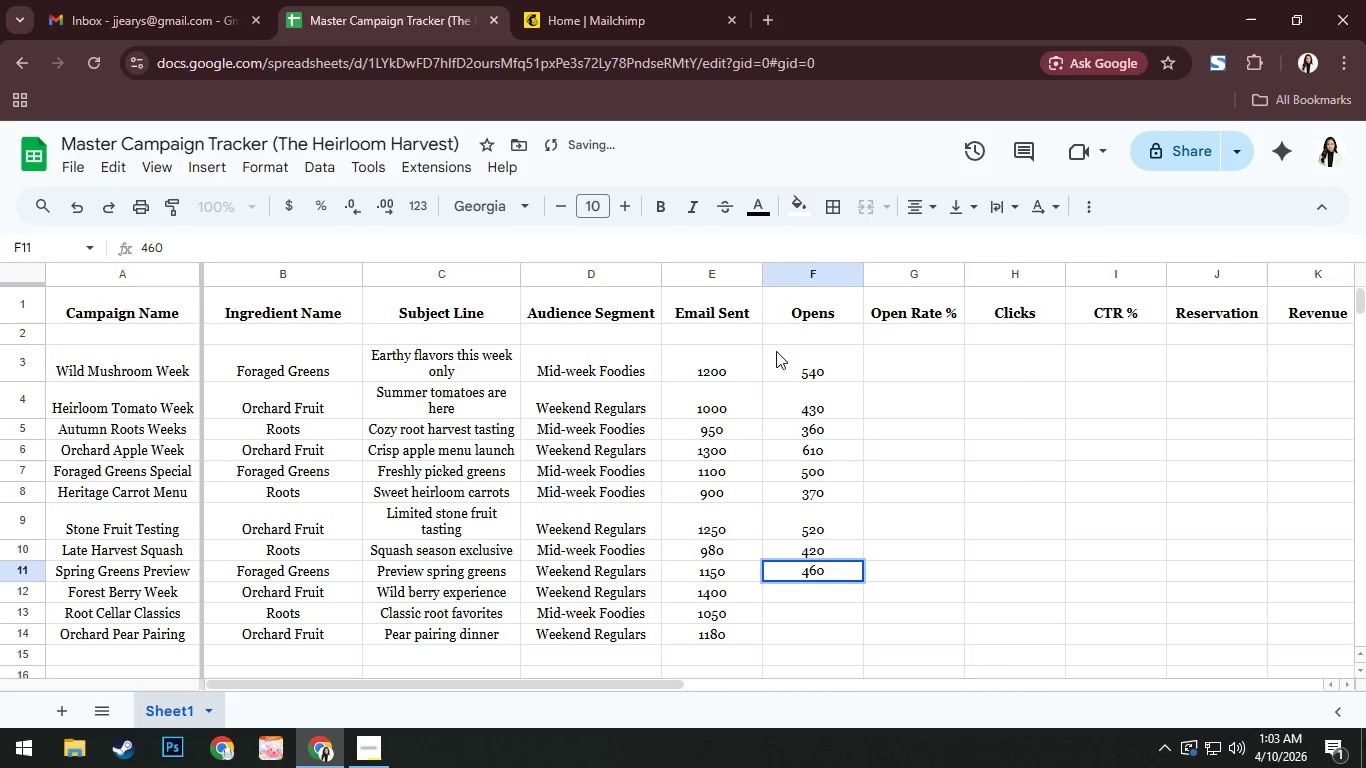 
key(NumpadEnter)
 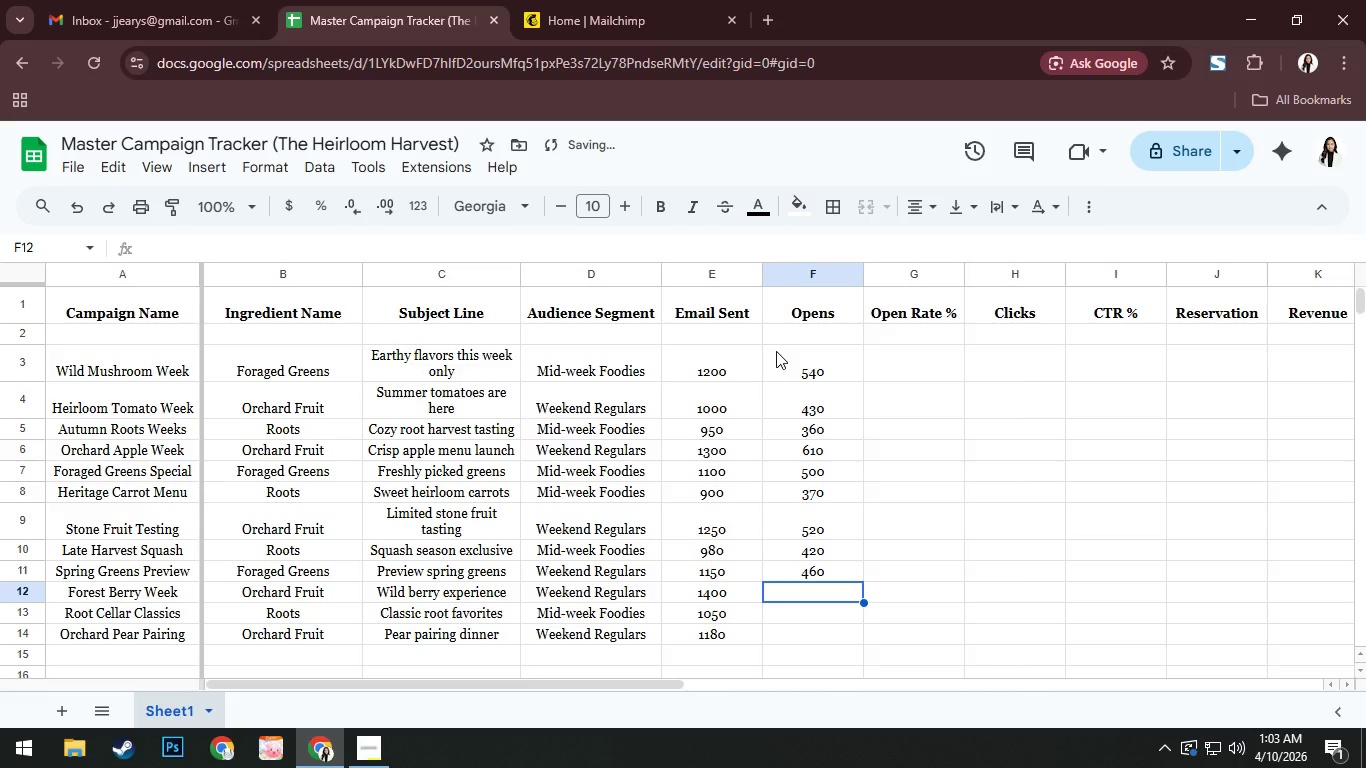 
key(Numpad6)
 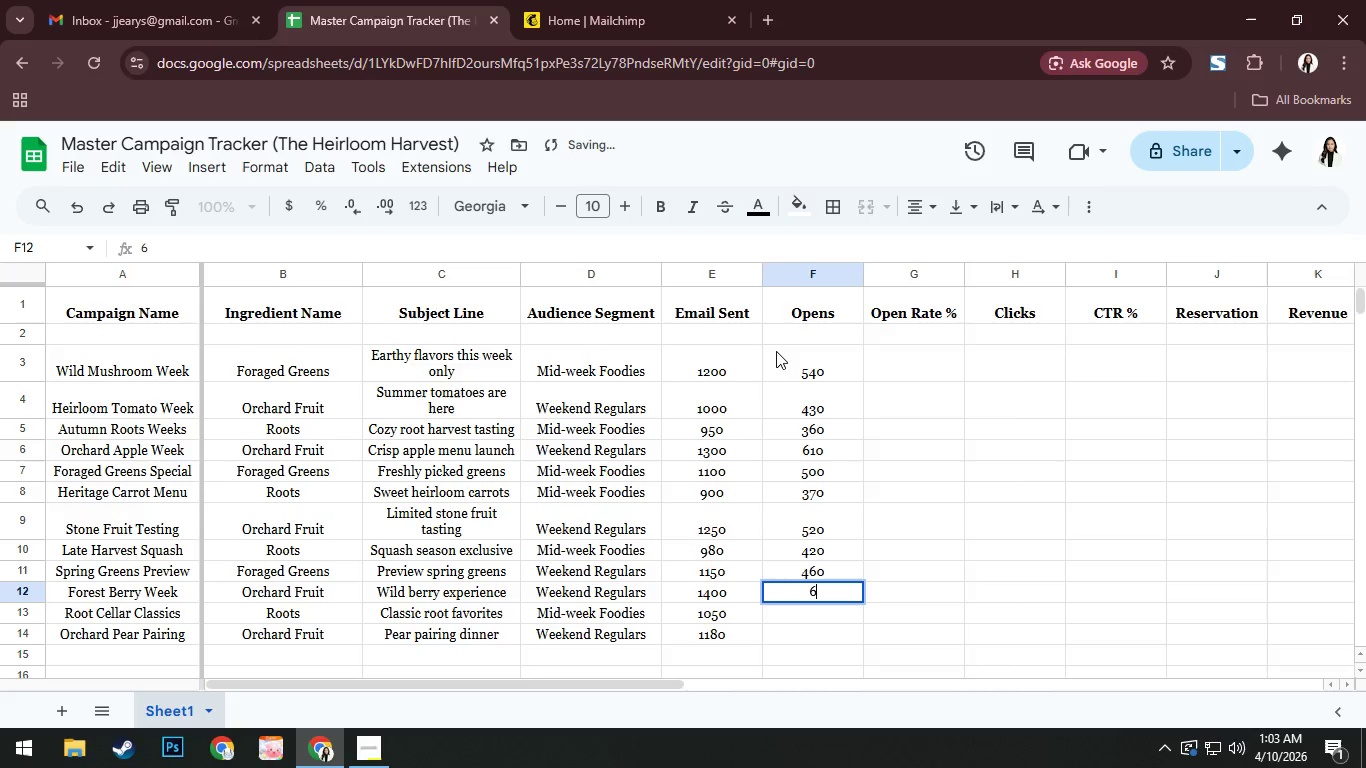 
key(Numpad6)
 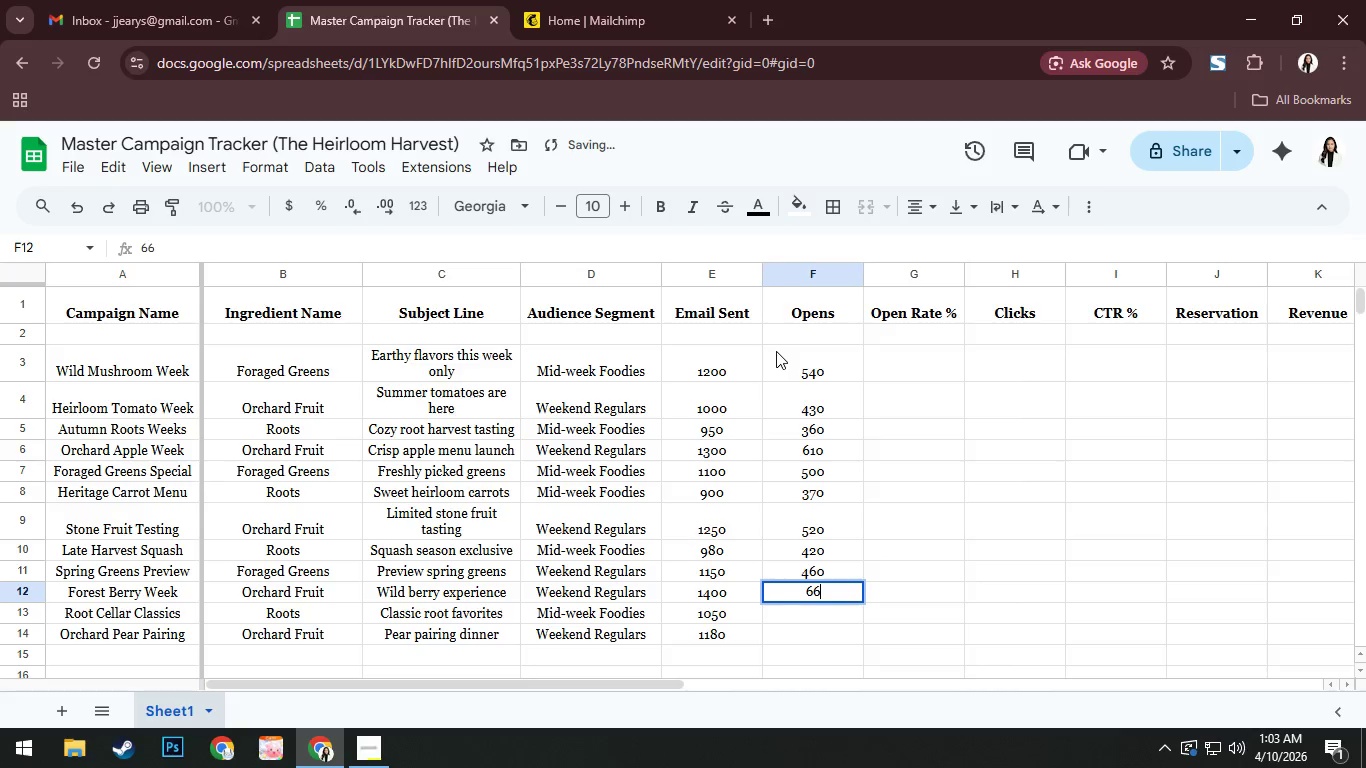 
key(Numpad0)
 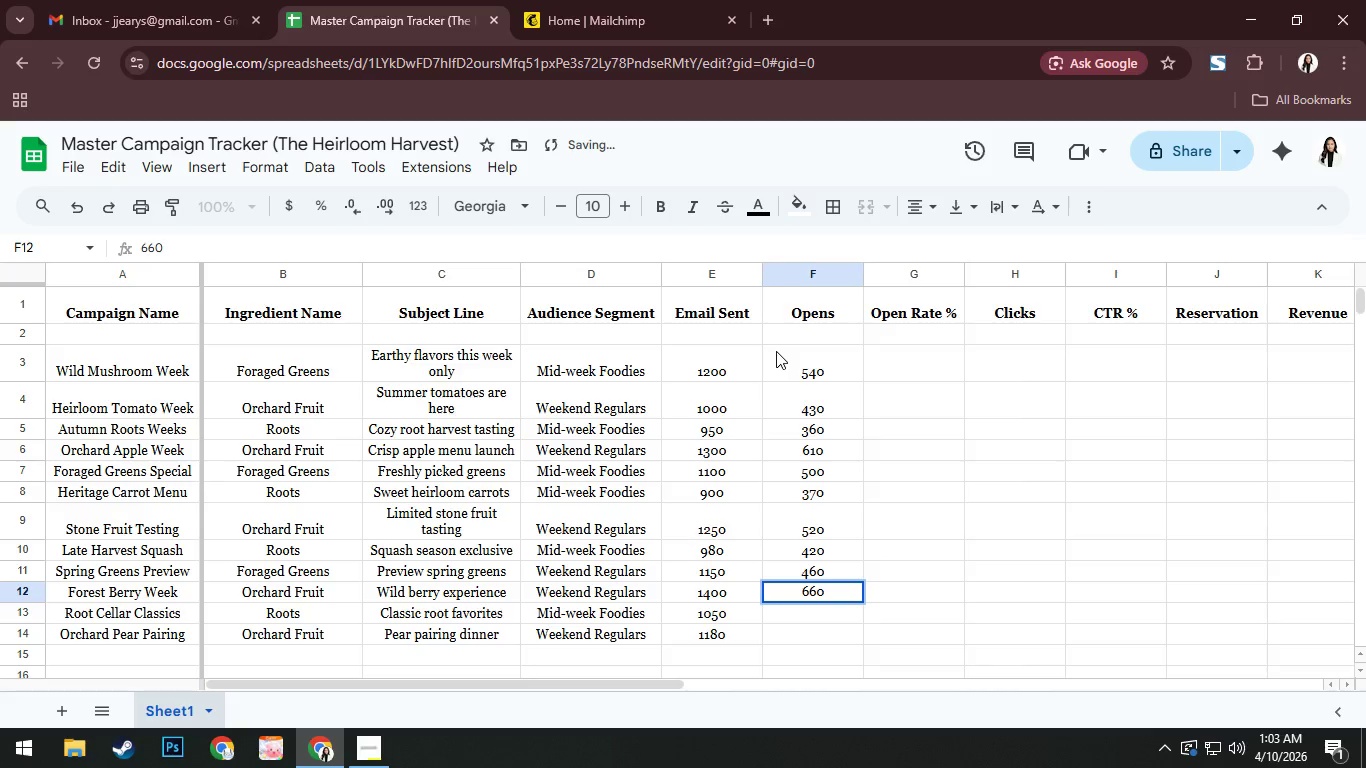 
key(NumpadEnter)
 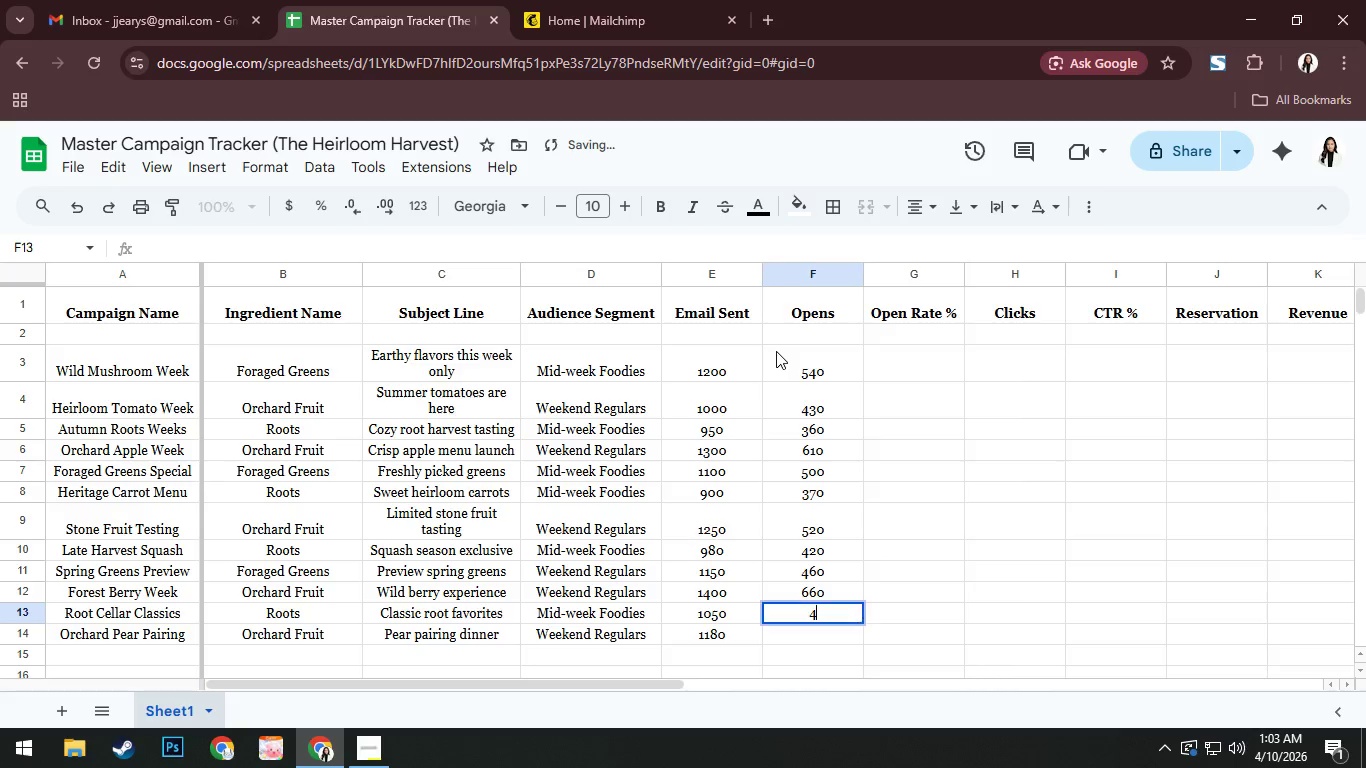 
key(Numpad4)
 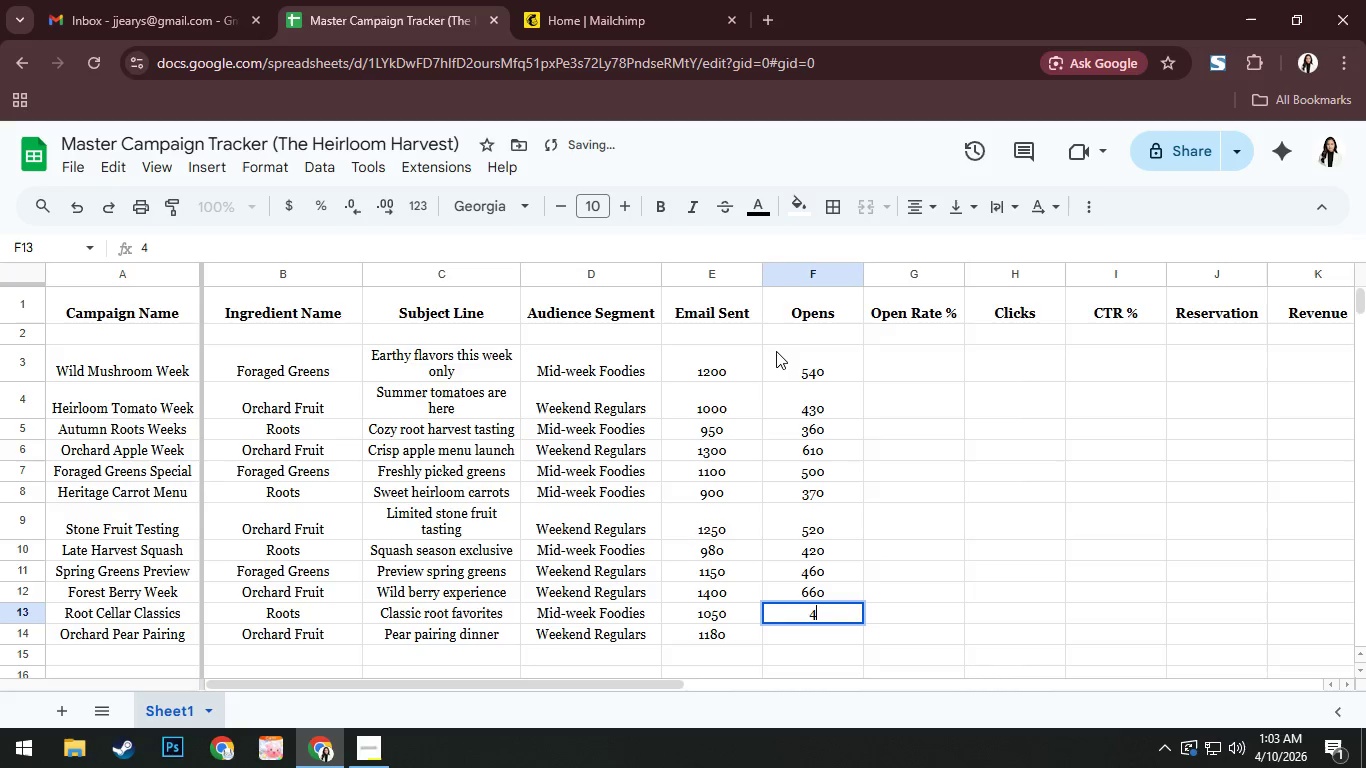 
key(Numpad4)
 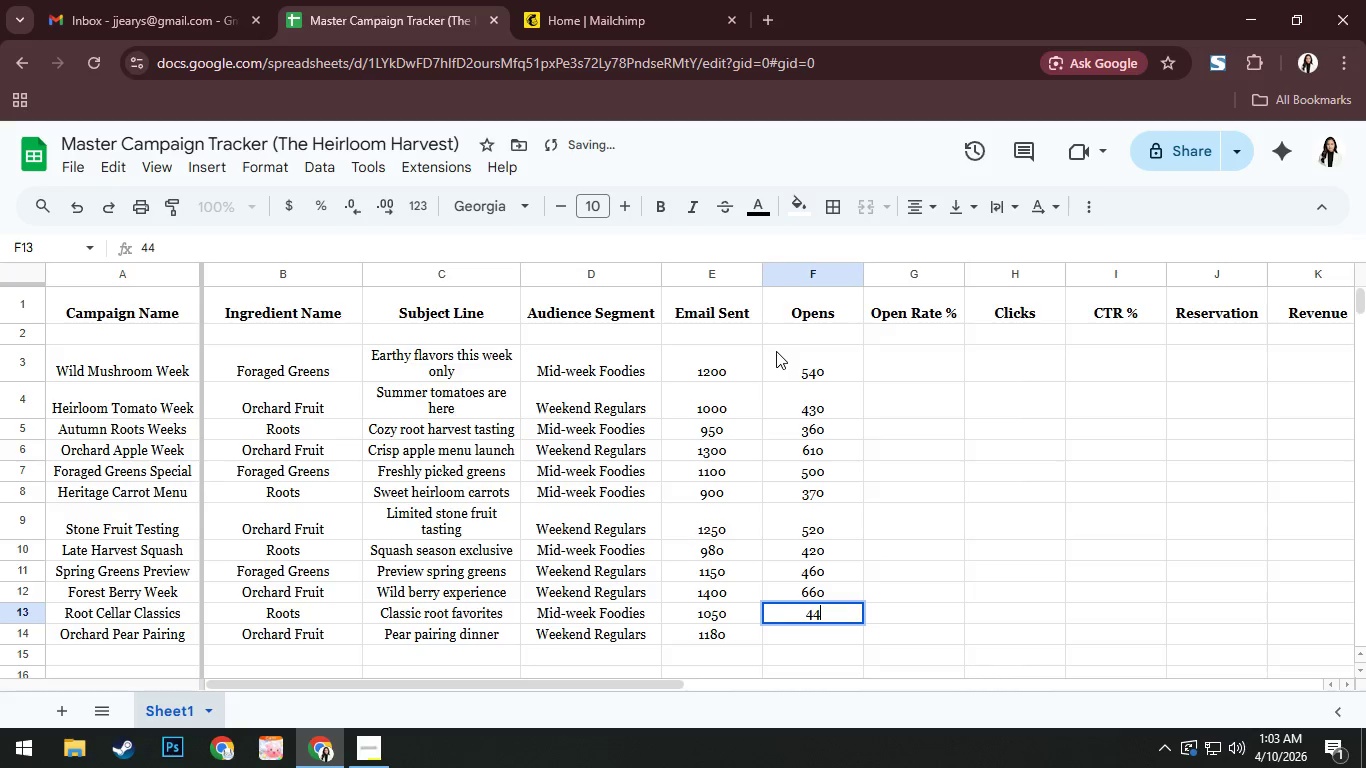 
key(Numpad0)
 